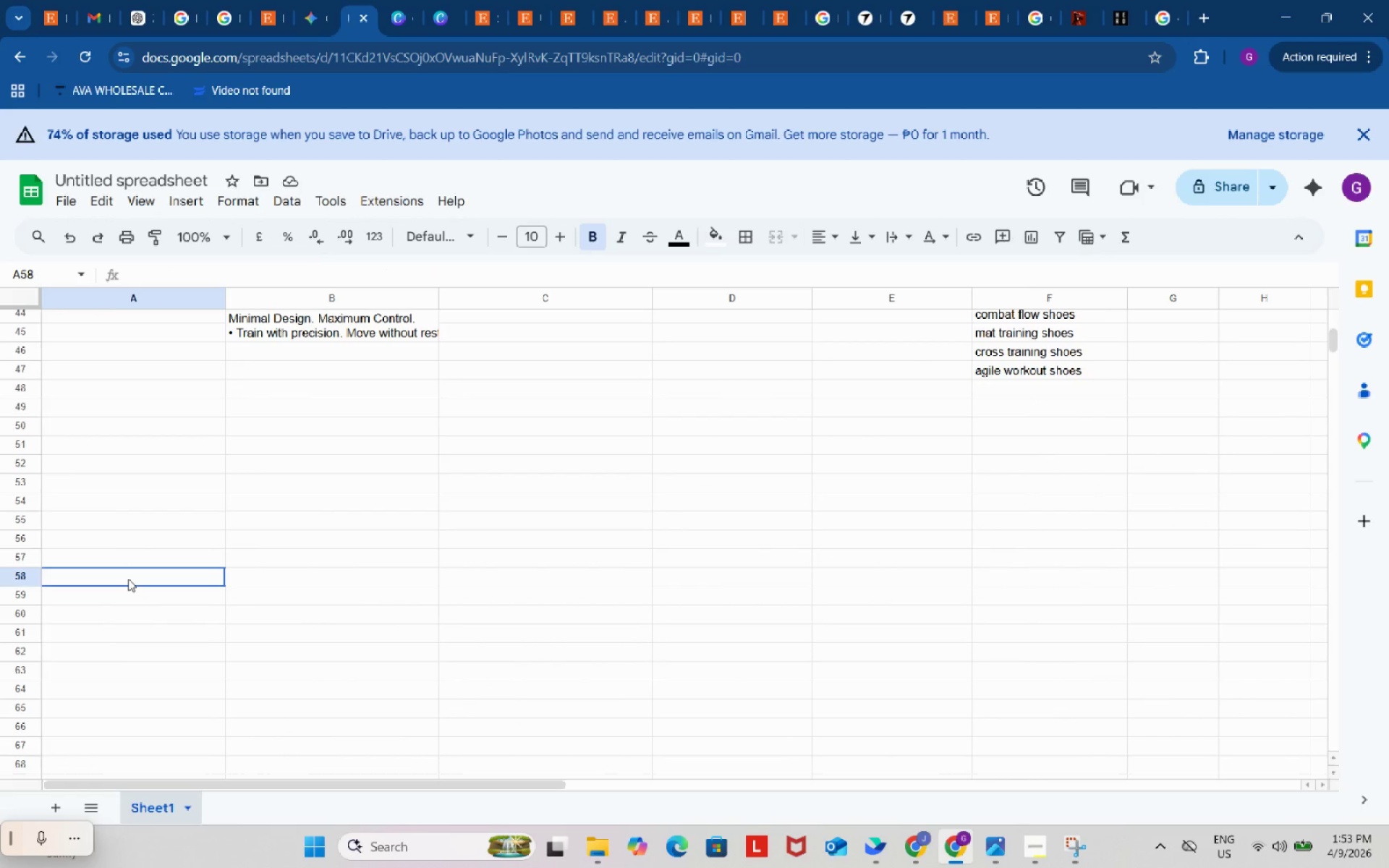 
key(Control+ControlLeft)
 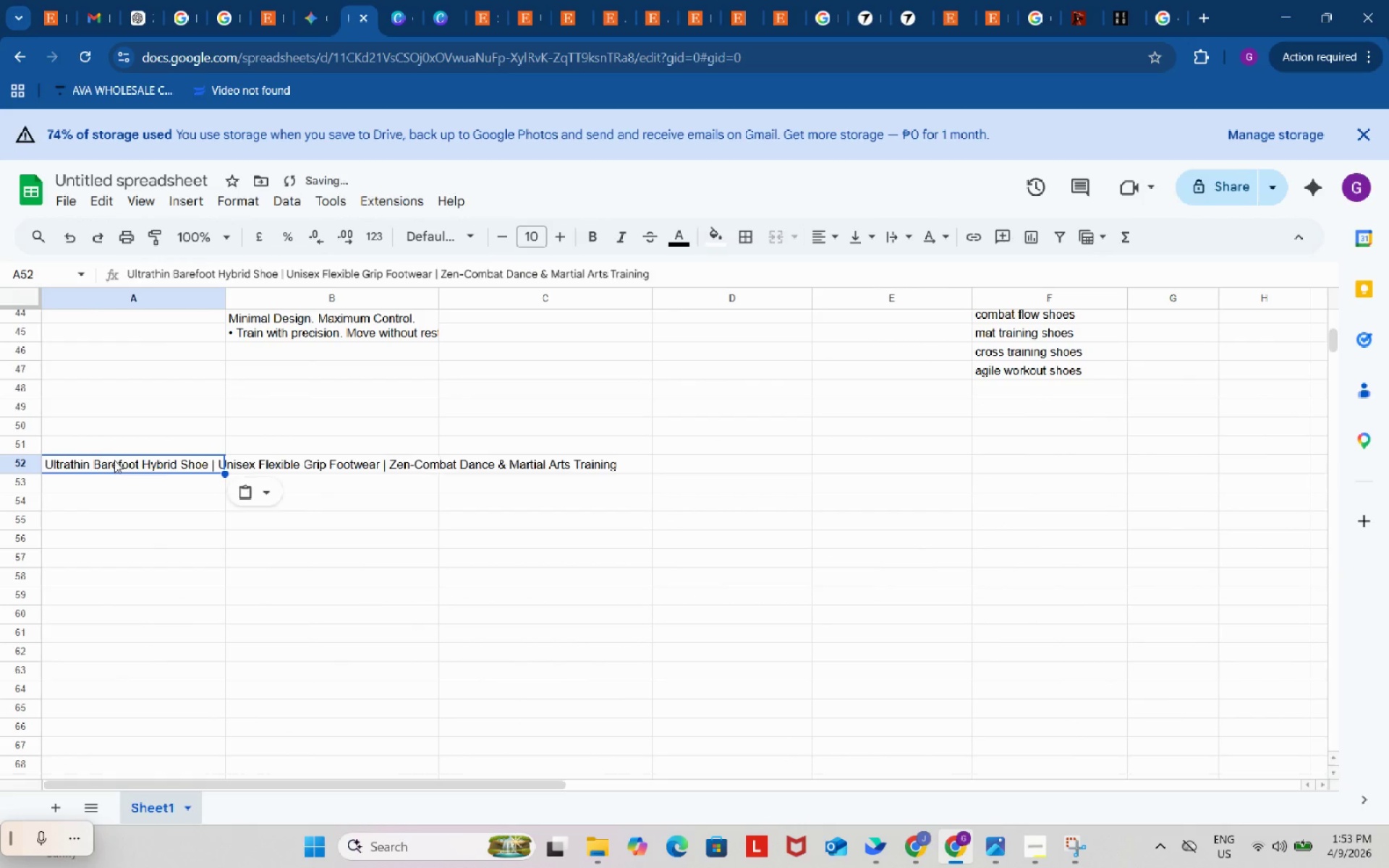 
key(Control+V)
 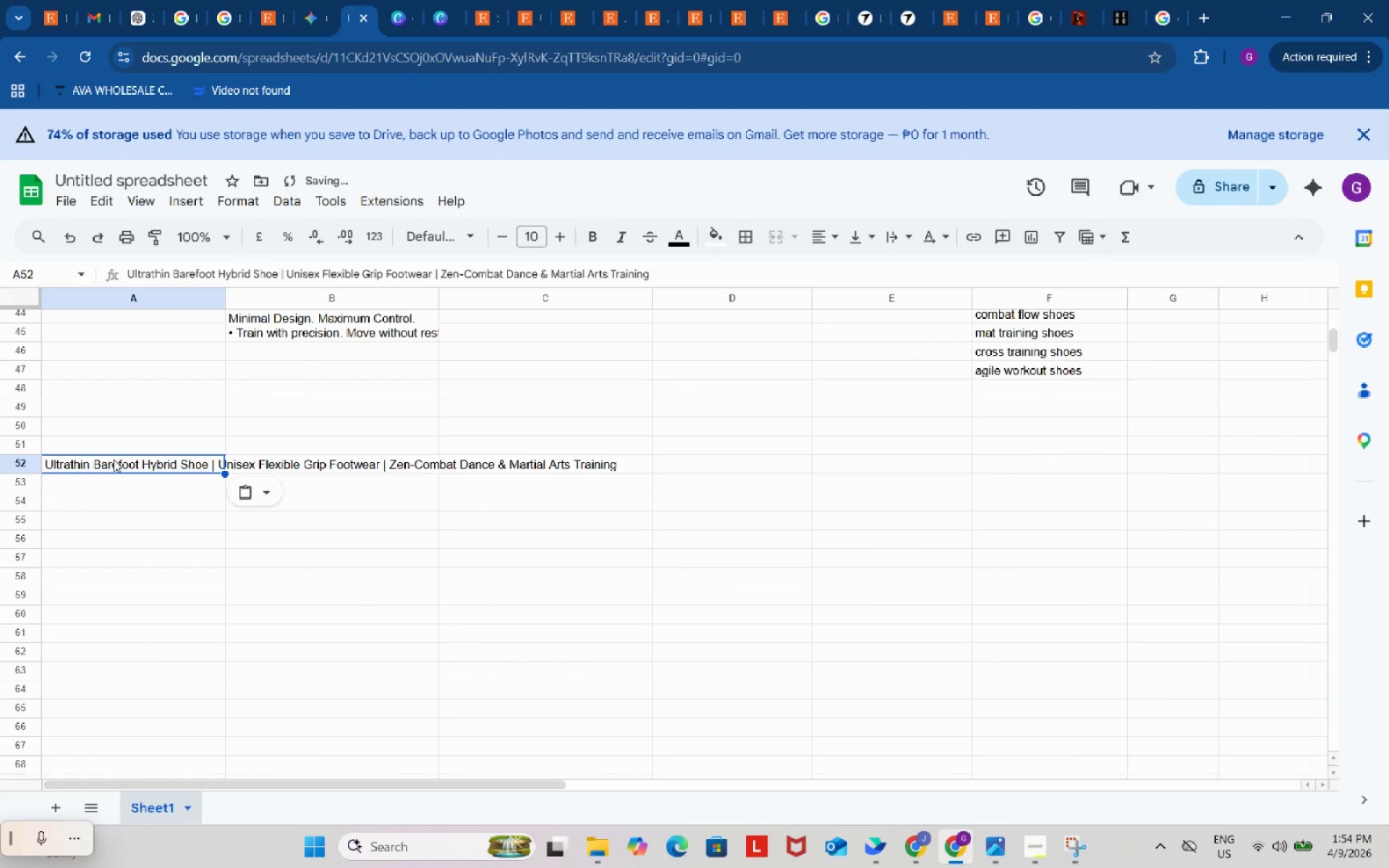 
left_click_drag(start_coordinate=[114, 459], to_coordinate=[110, 467])
 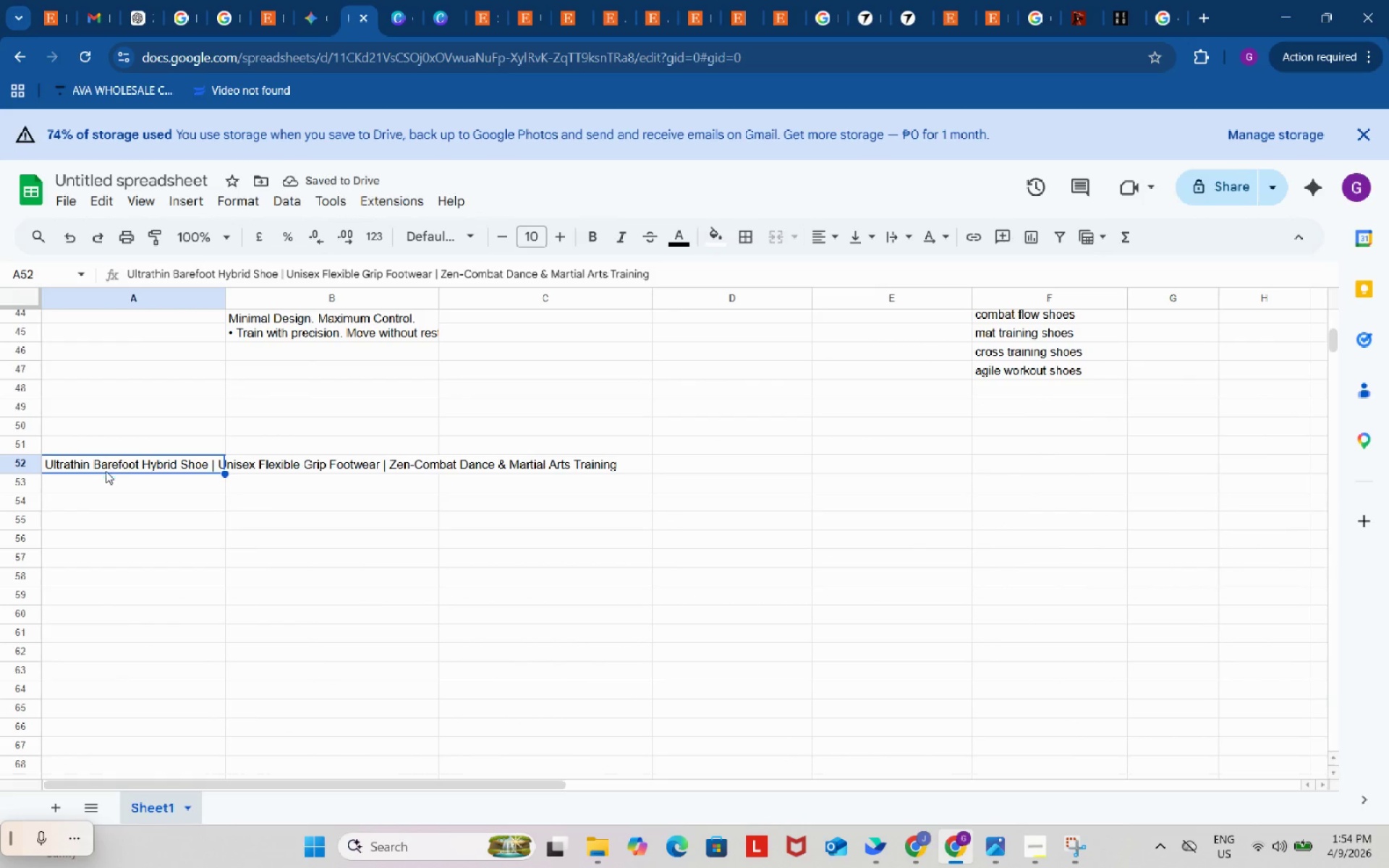 
key(Control+B)
 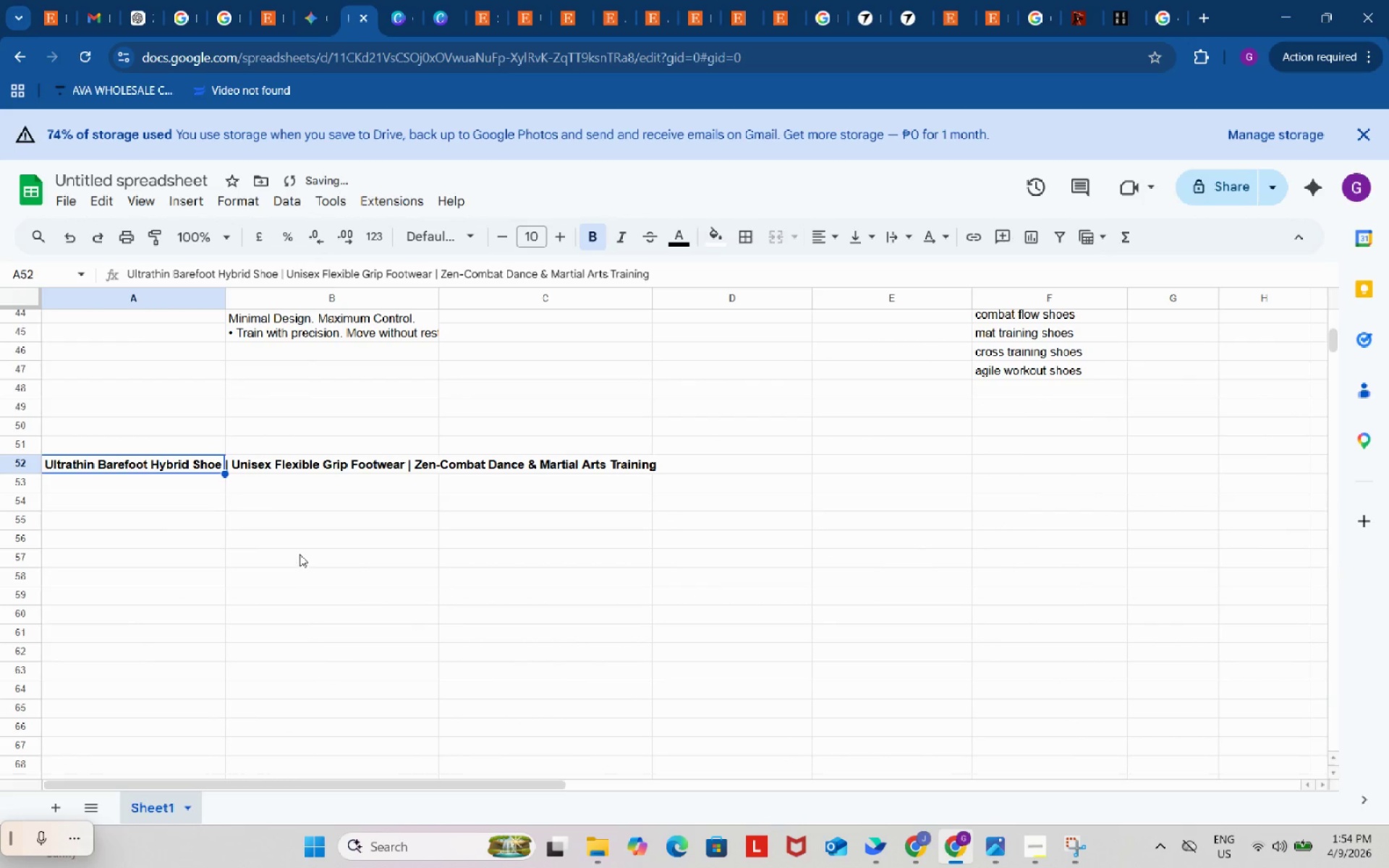 
left_click_drag(start_coordinate=[300, 554], to_coordinate=[303, 550])
 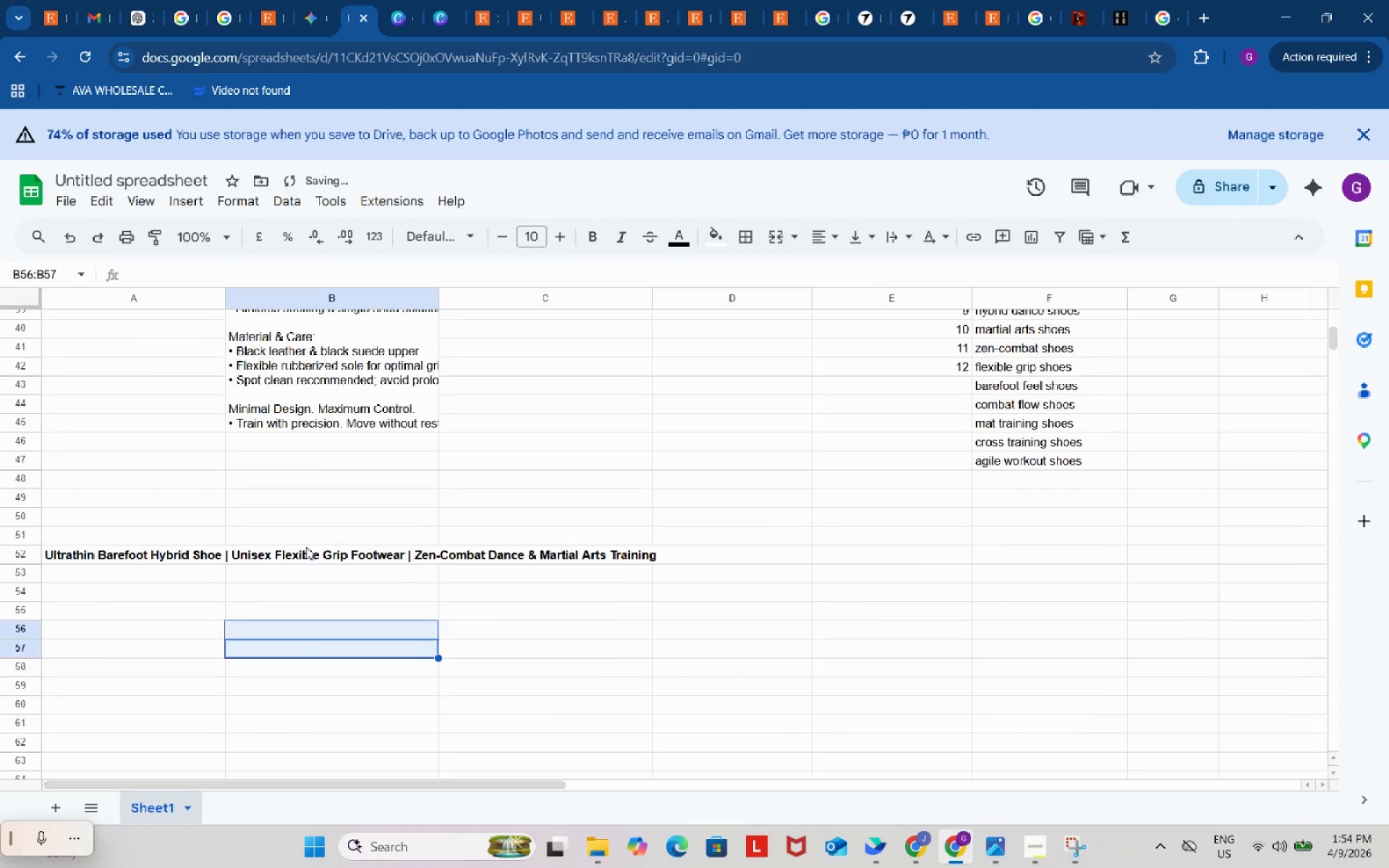 
scroll: coordinate [64, 389], scroll_direction: up, amount: 4.0
 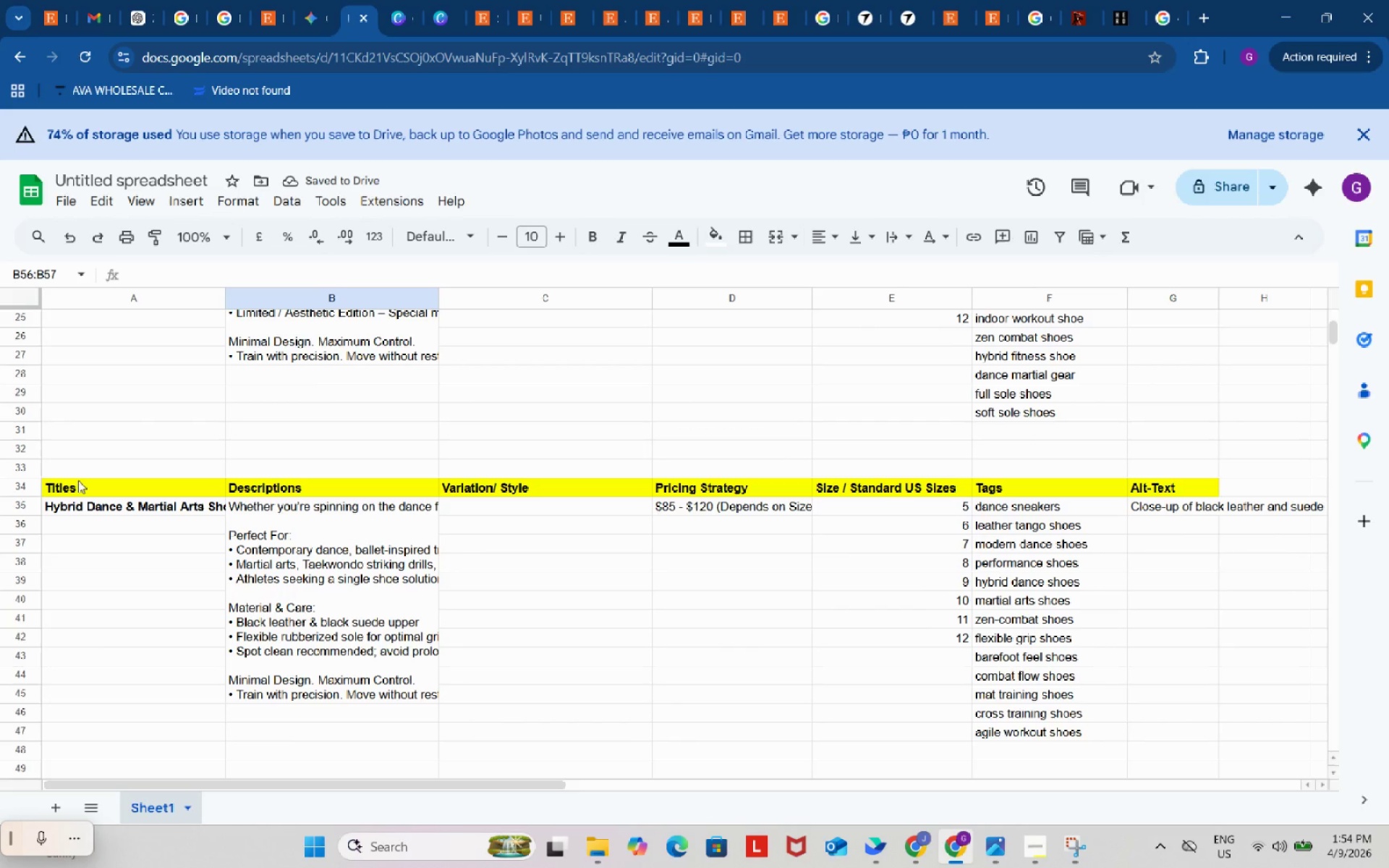 
left_click_drag(start_coordinate=[78, 480], to_coordinate=[1167, 490])
 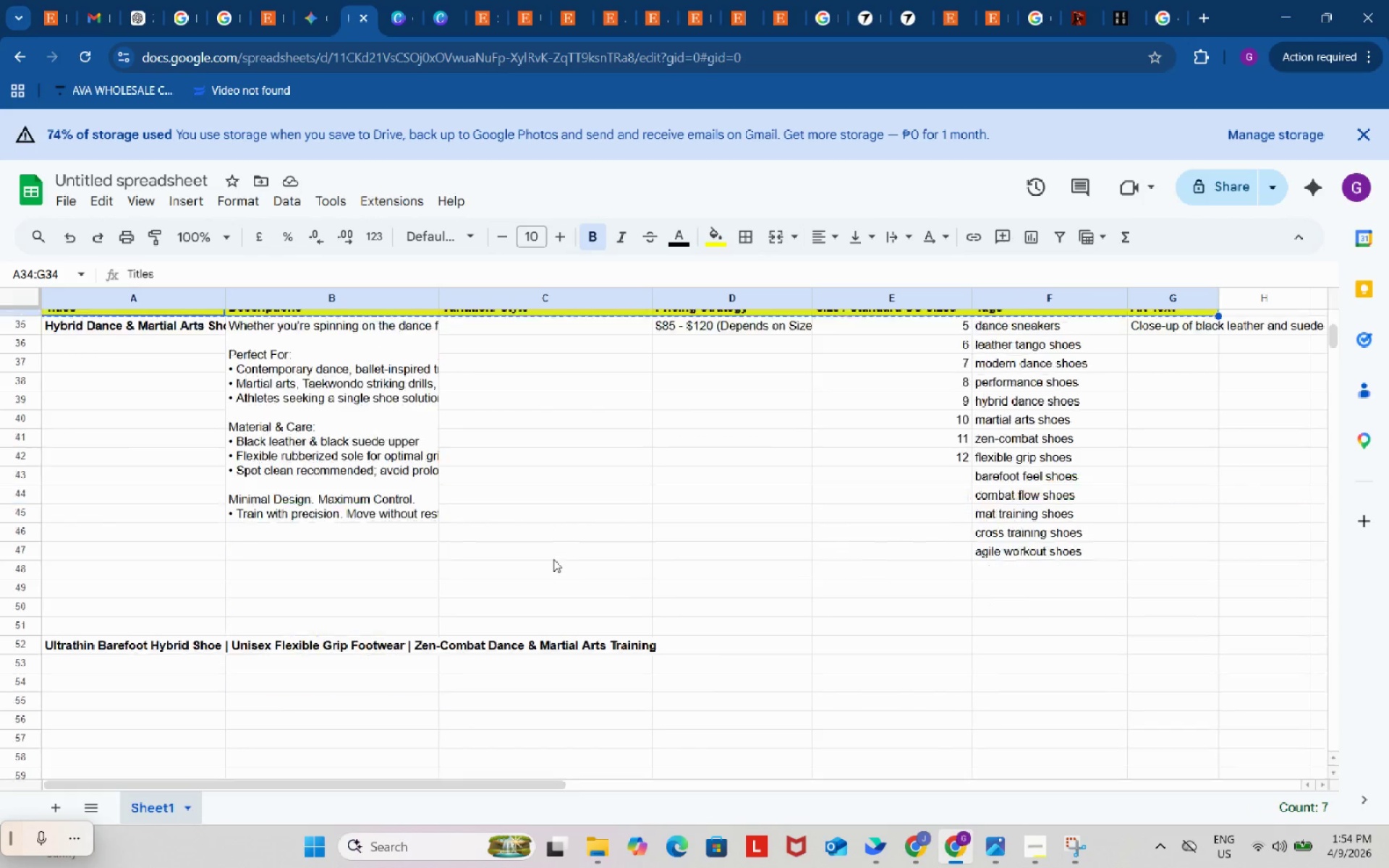 
key(Control+ControlLeft)
 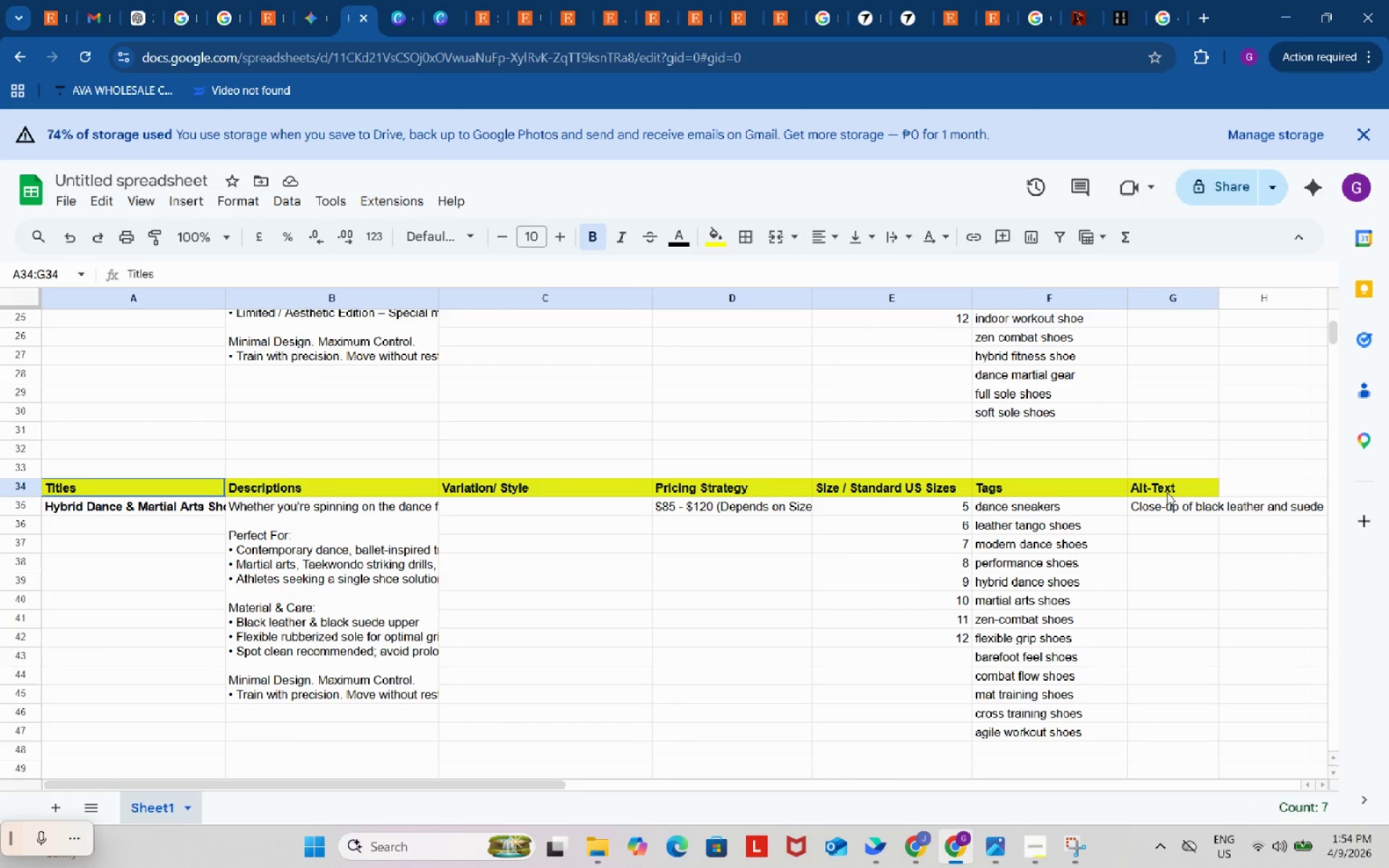 
key(Control+C)
 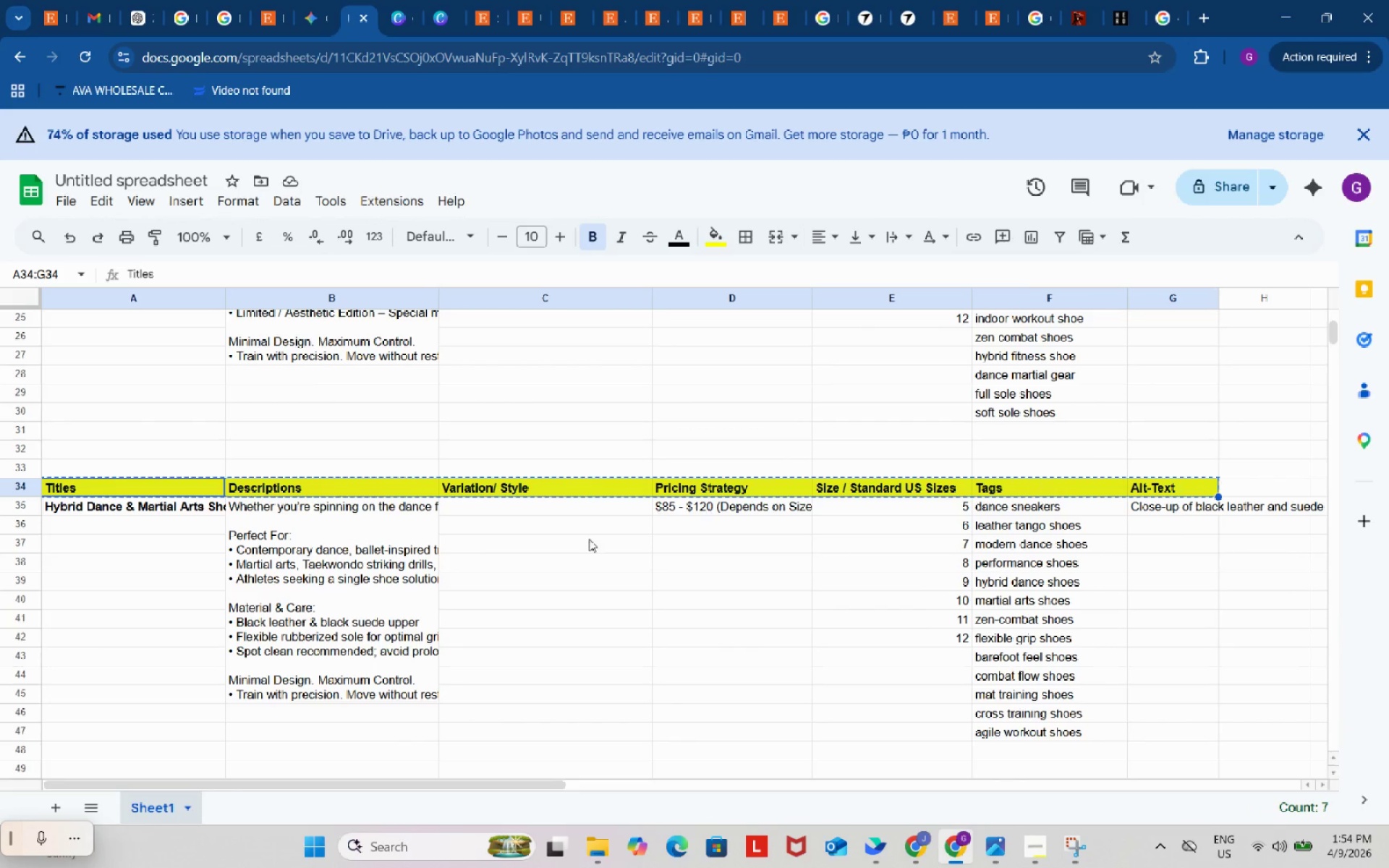 
scroll: coordinate [553, 559], scroll_direction: down, amount: 4.0
 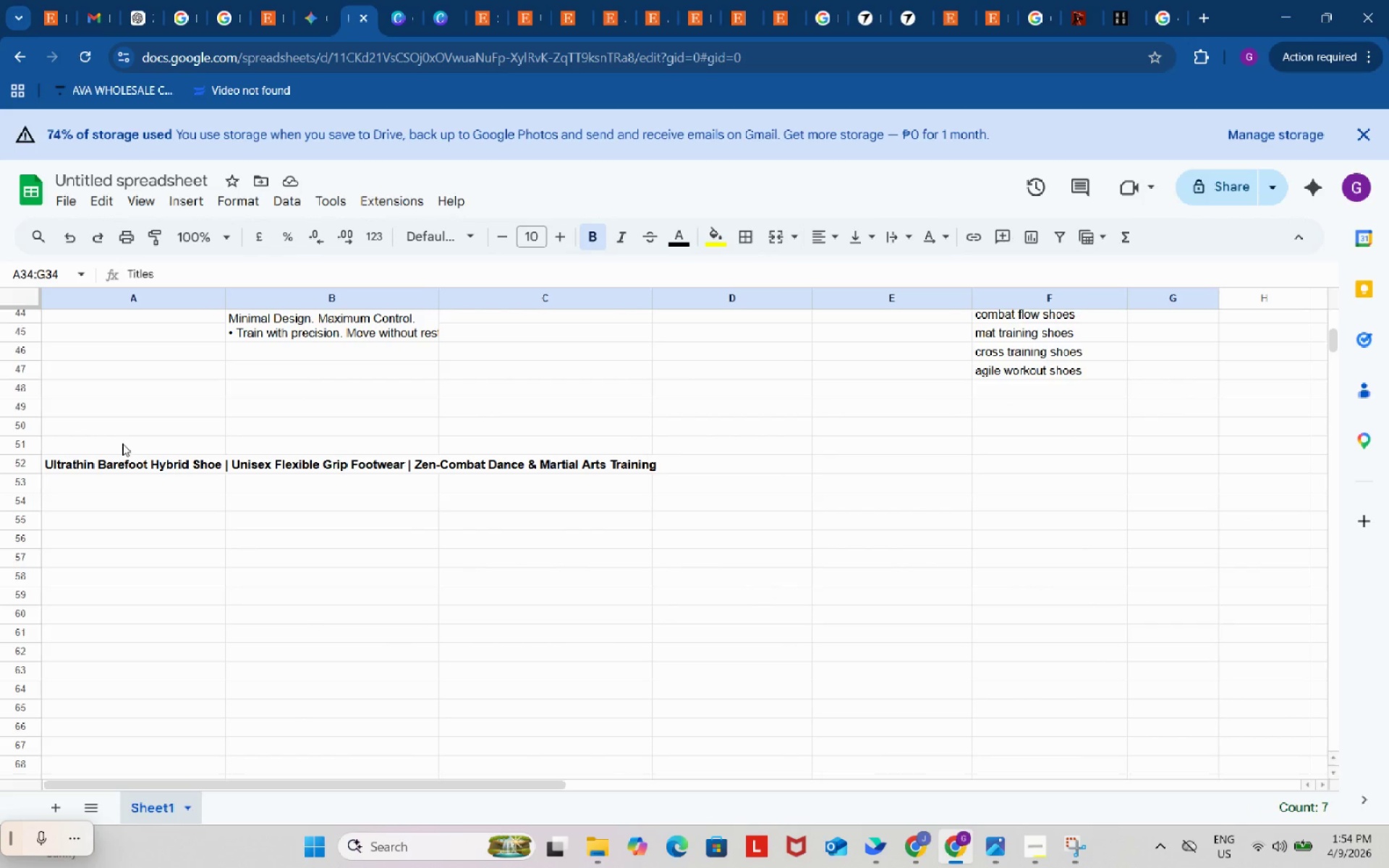 
key(Control+ControlLeft)
 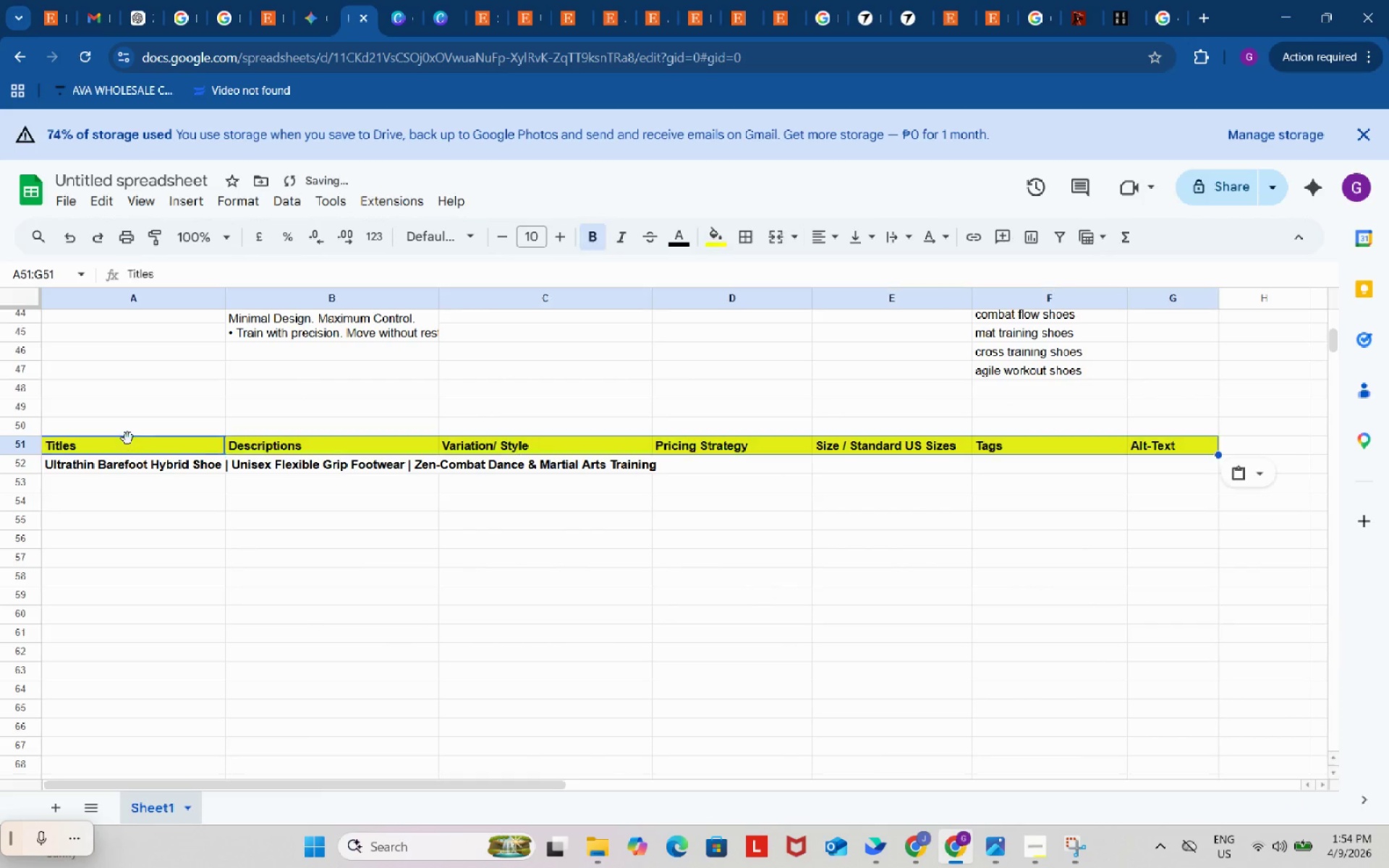 
key(Control+V)
 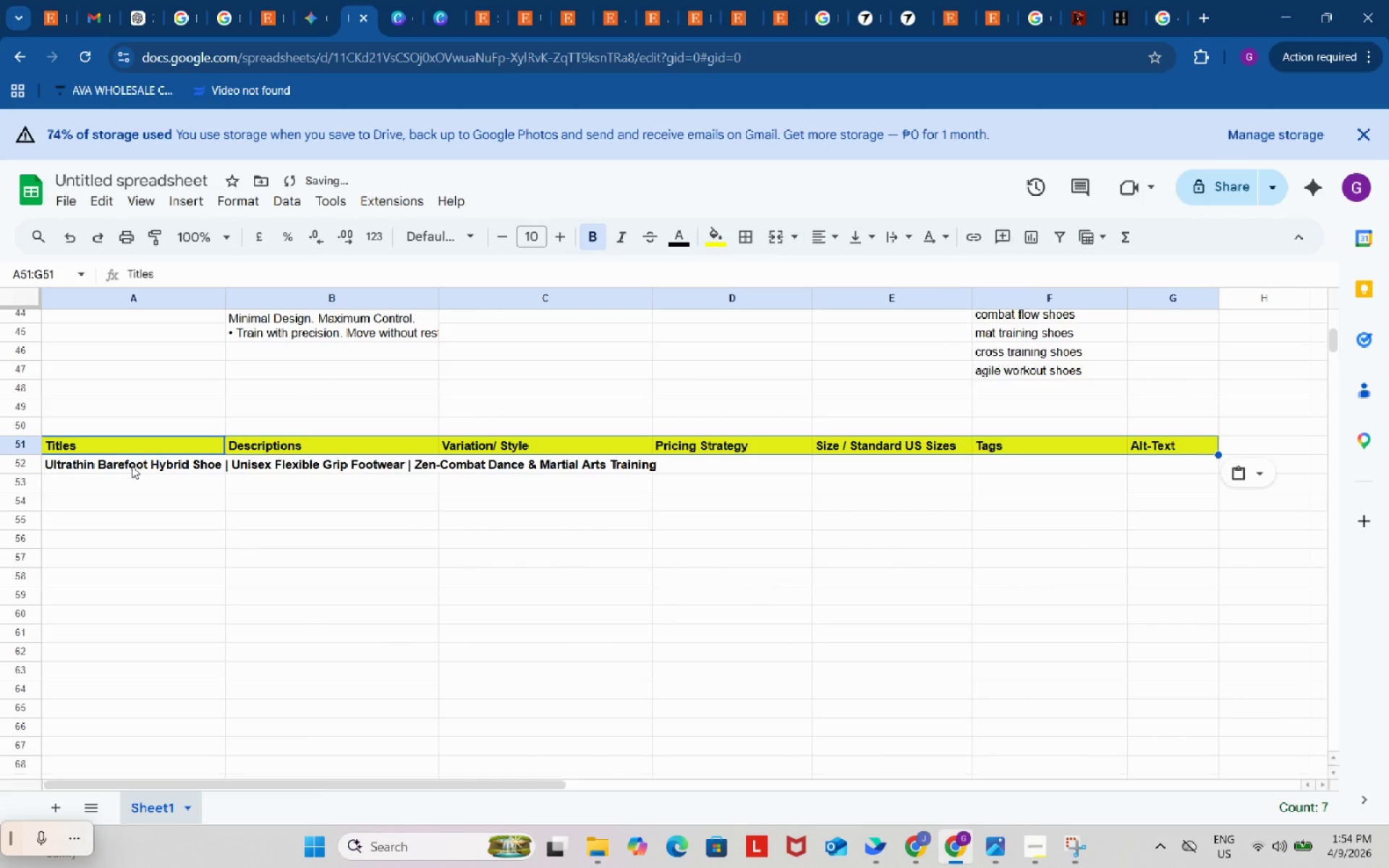 
left_click_drag(start_coordinate=[131, 469], to_coordinate=[127, 472])
 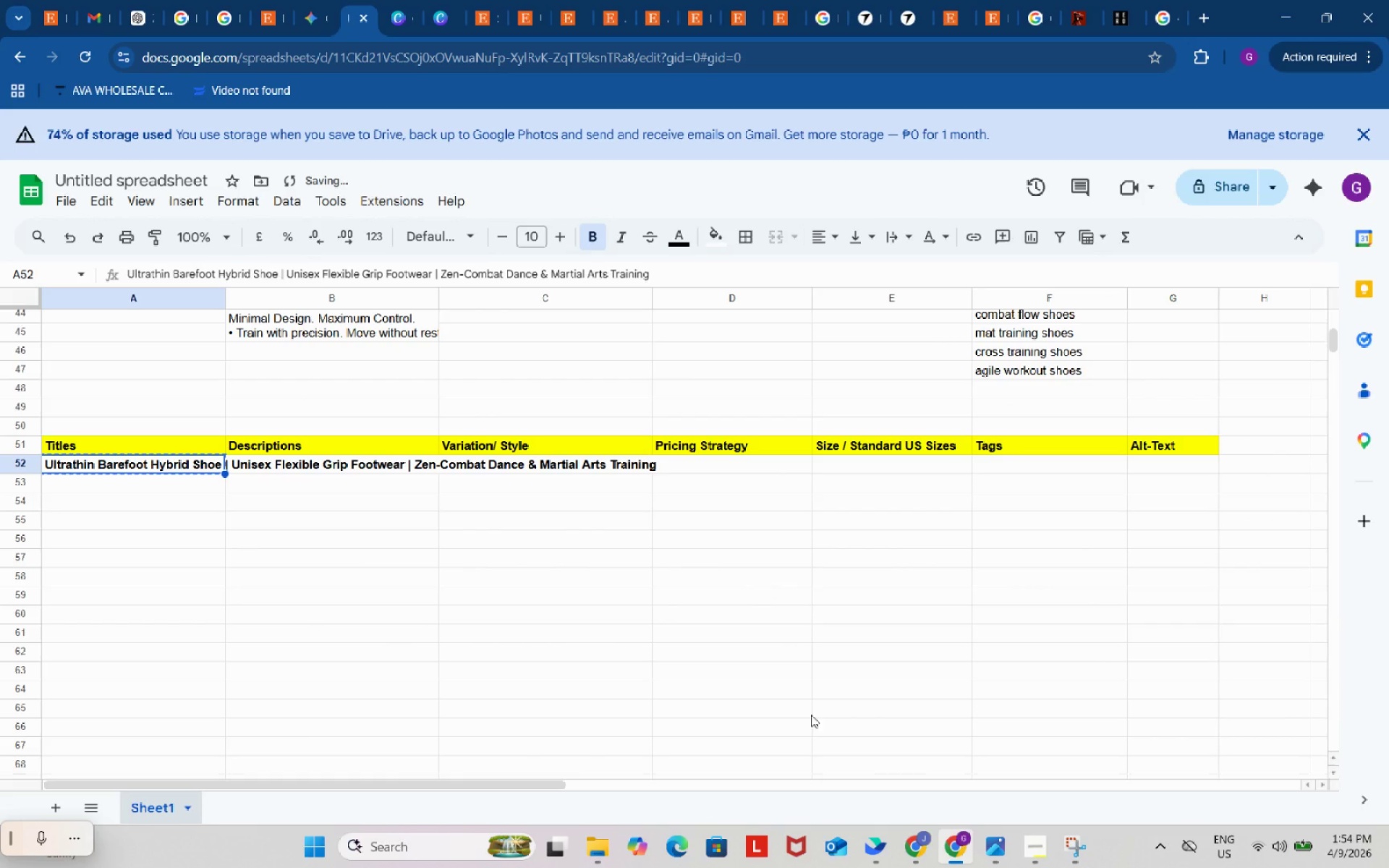 
key(Control+ControlLeft)
 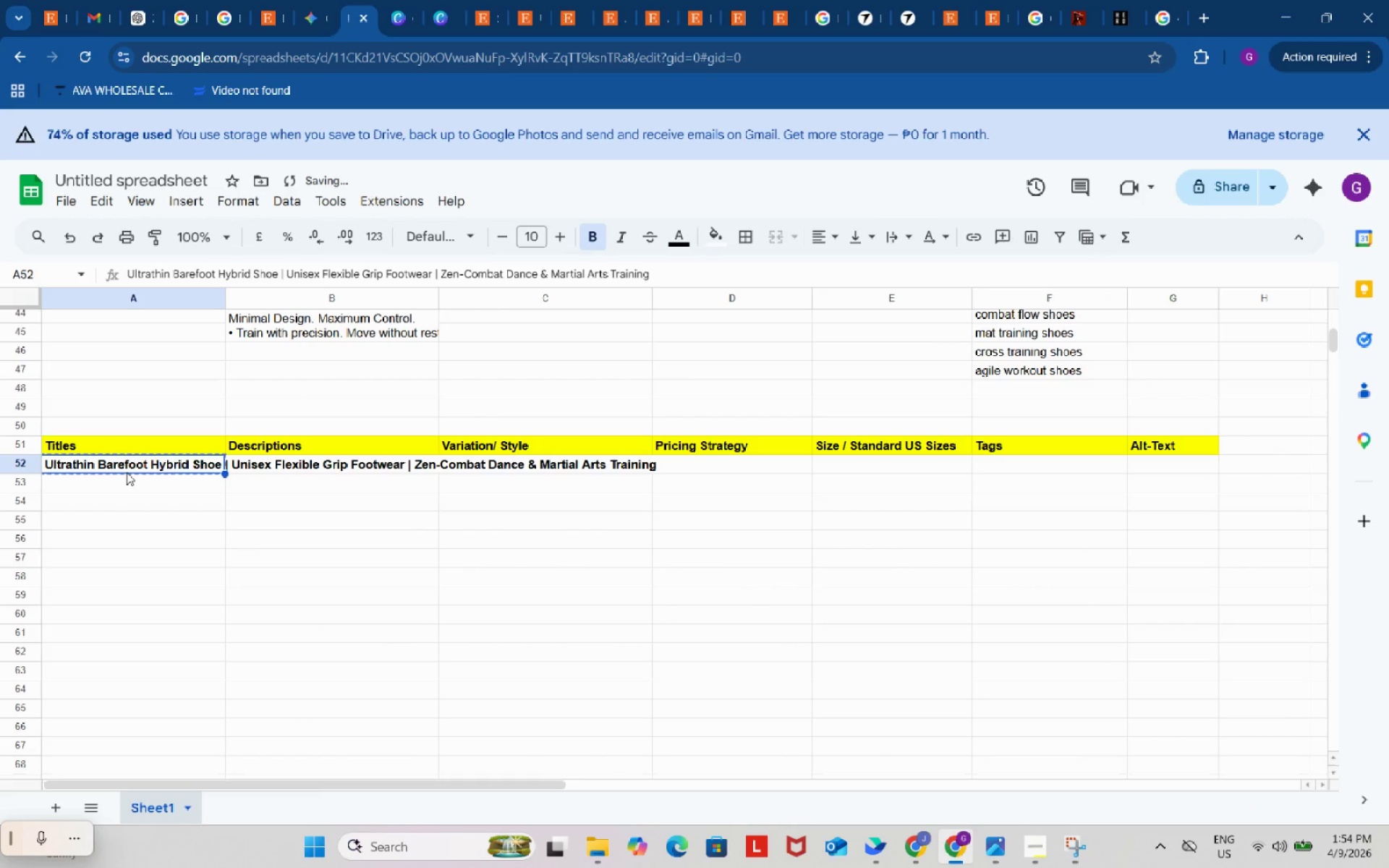 
key(Control+C)
 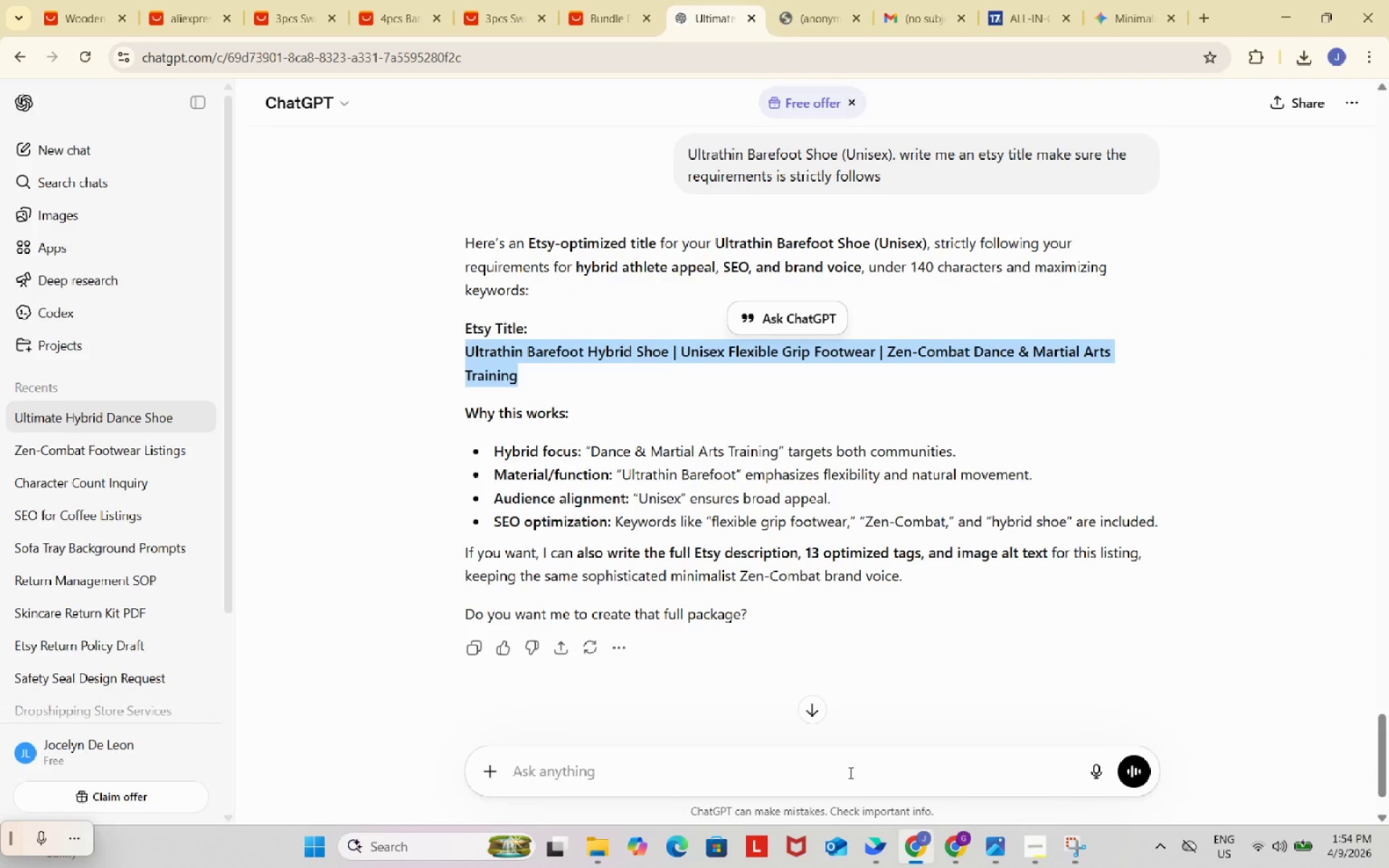 
left_click([849, 773])
 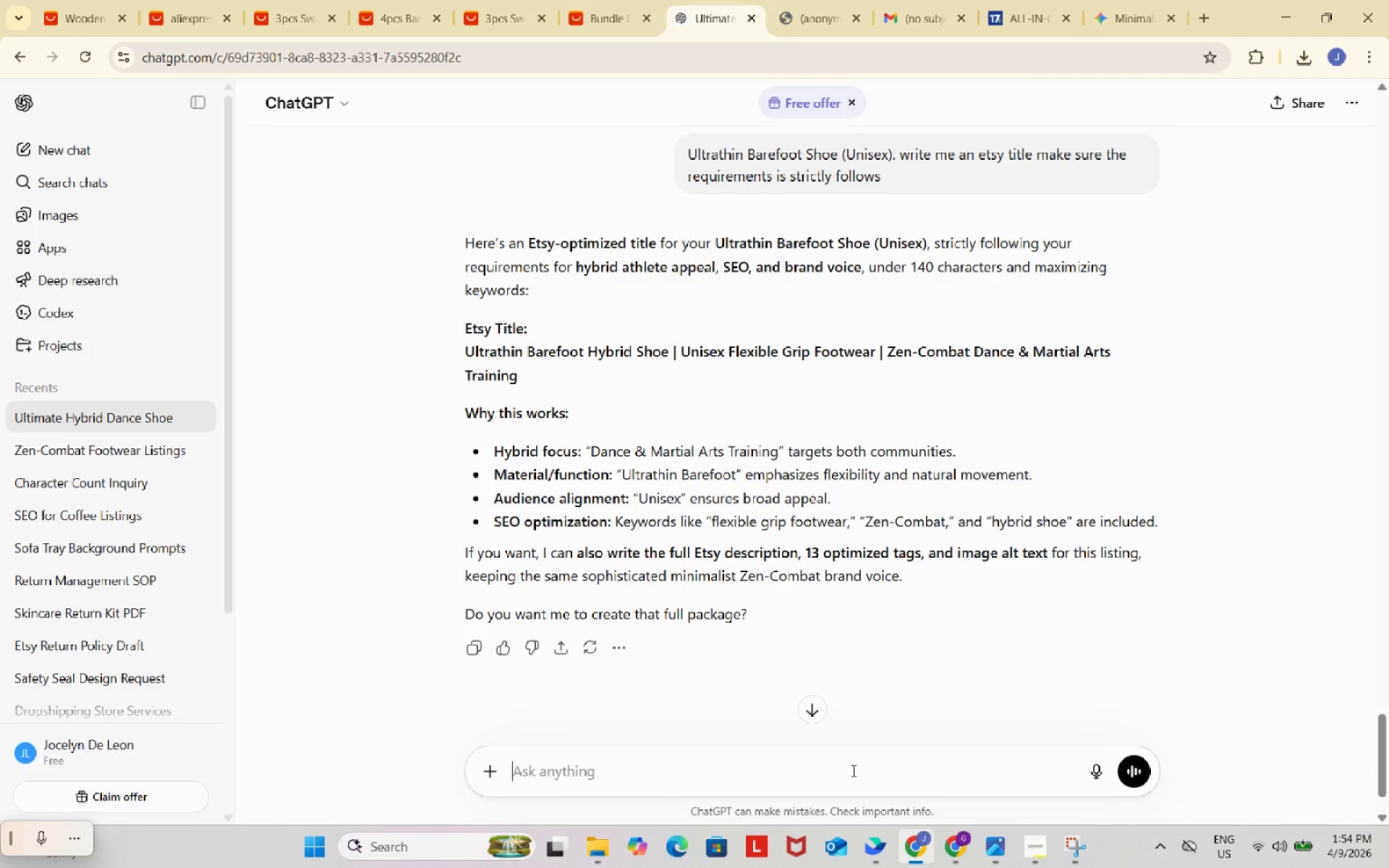 
key(Control+ControlLeft)
 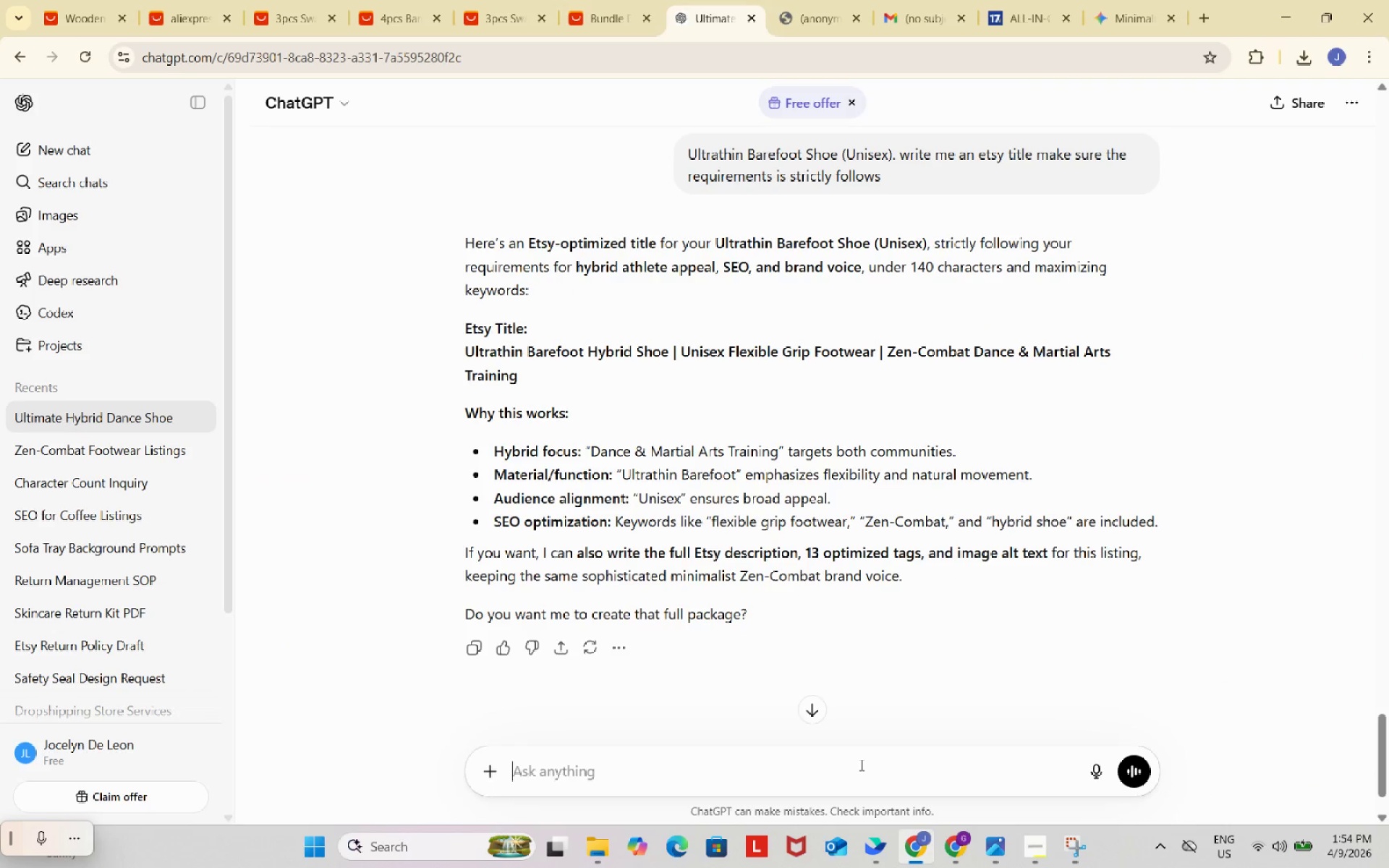 
key(Control+V)
 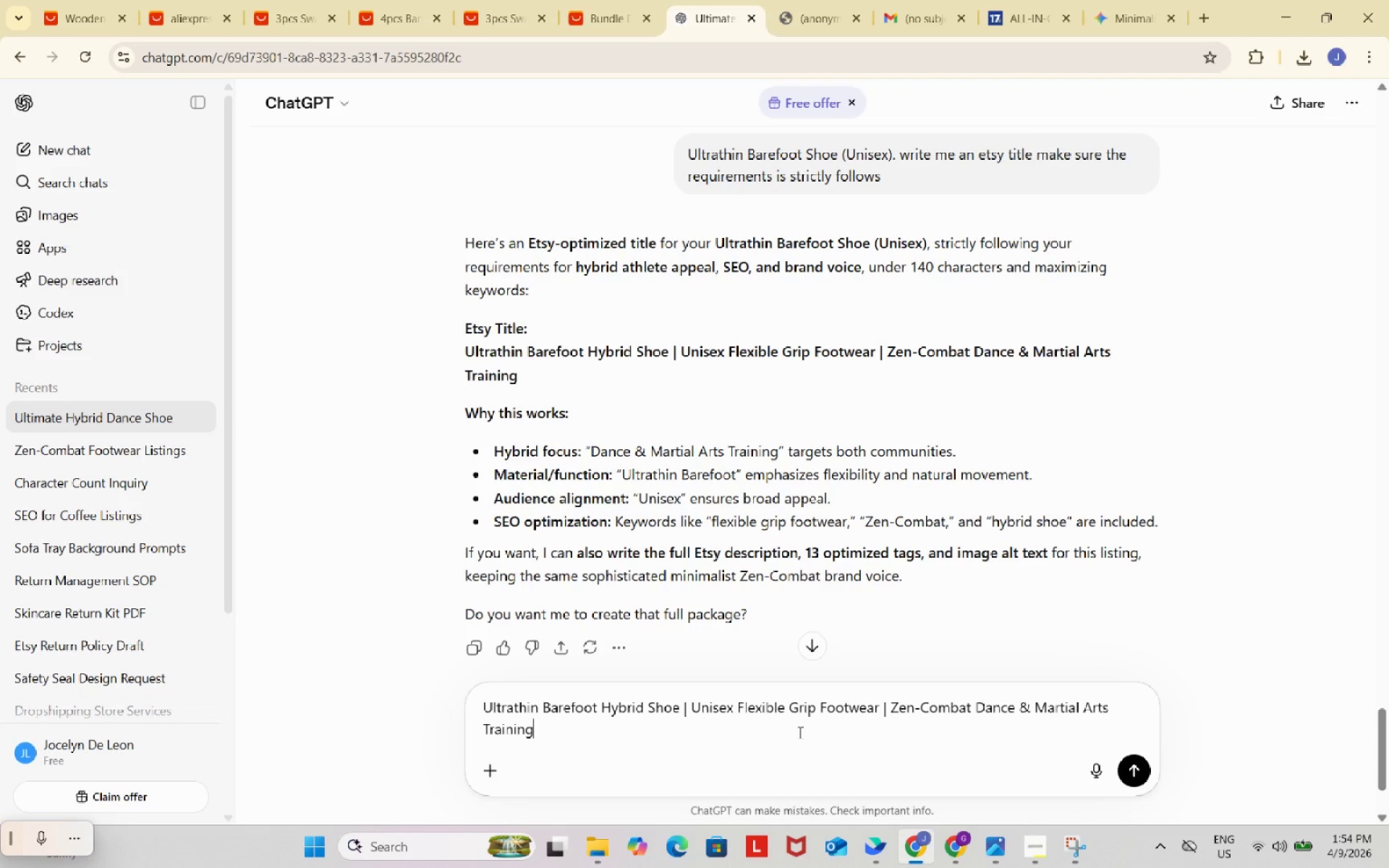 
left_click([798, 732])
 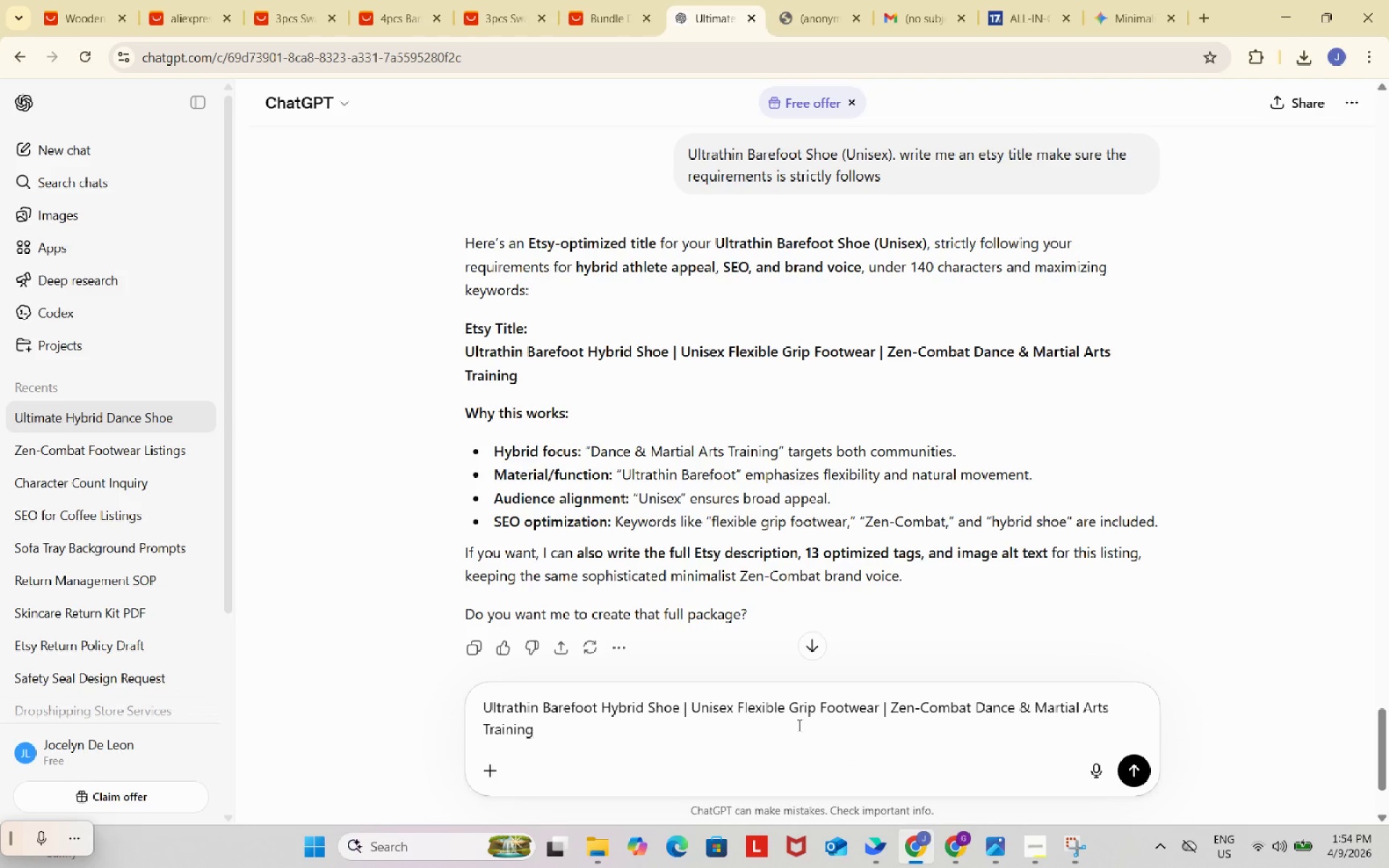 
type(. write me a product description and tg)
key(Backspace)
type(ags)
 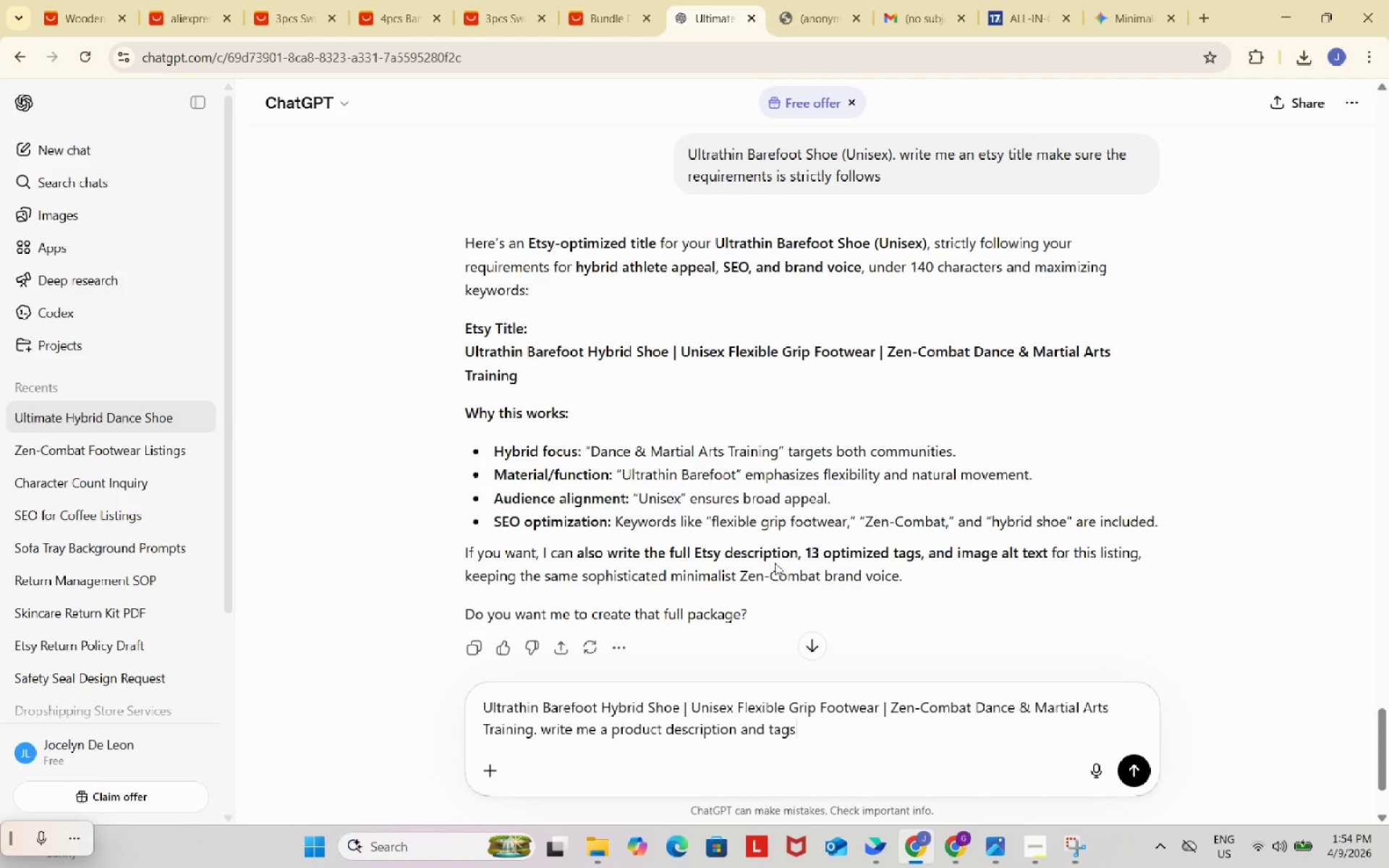 
scroll: coordinate [902, 493], scroll_direction: up, amount: 4.0
 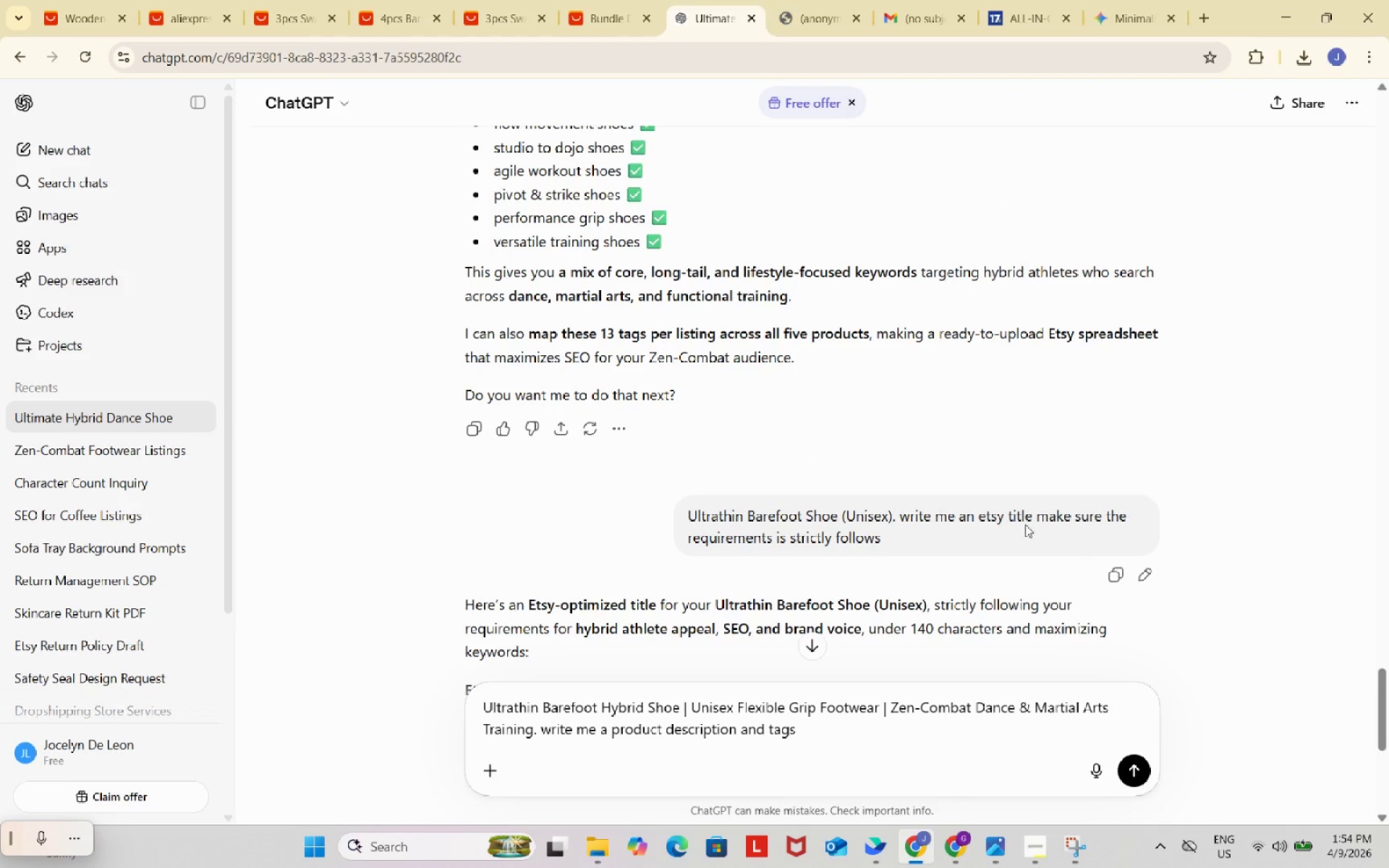 
left_click_drag(start_coordinate=[1041, 516], to_coordinate=[1083, 561])
 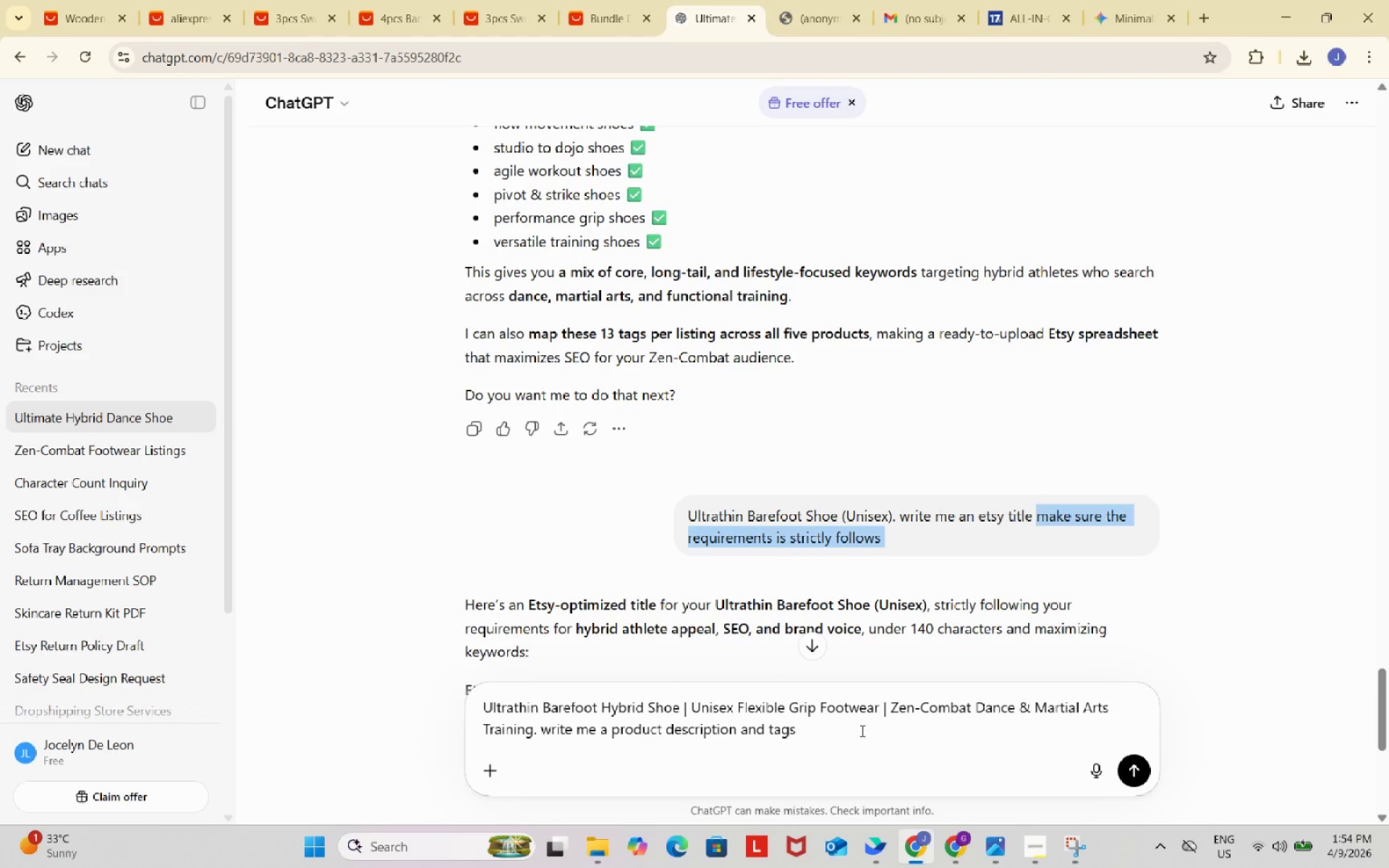 
key(Control+ControlLeft)
 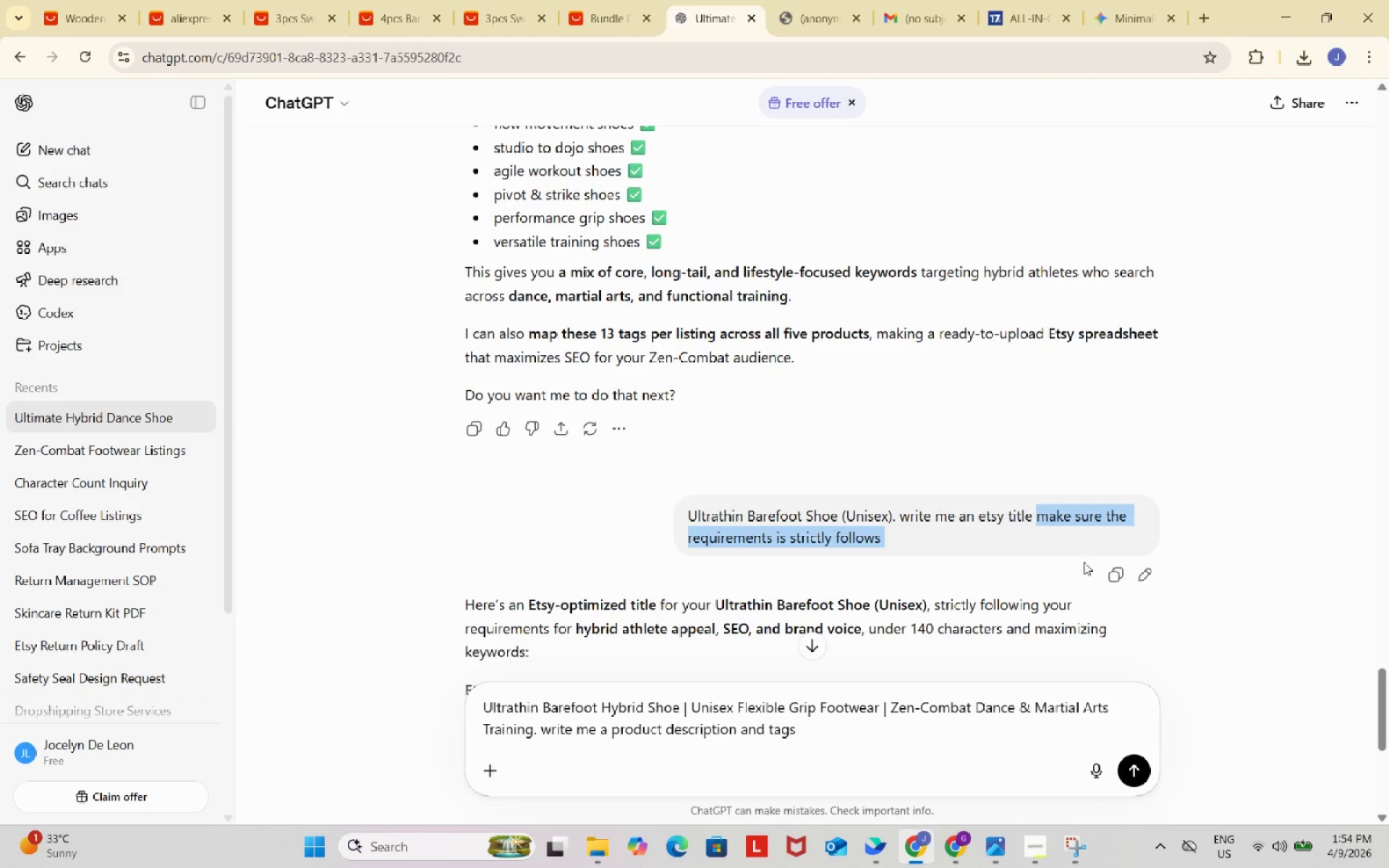 
key(Control+C)
 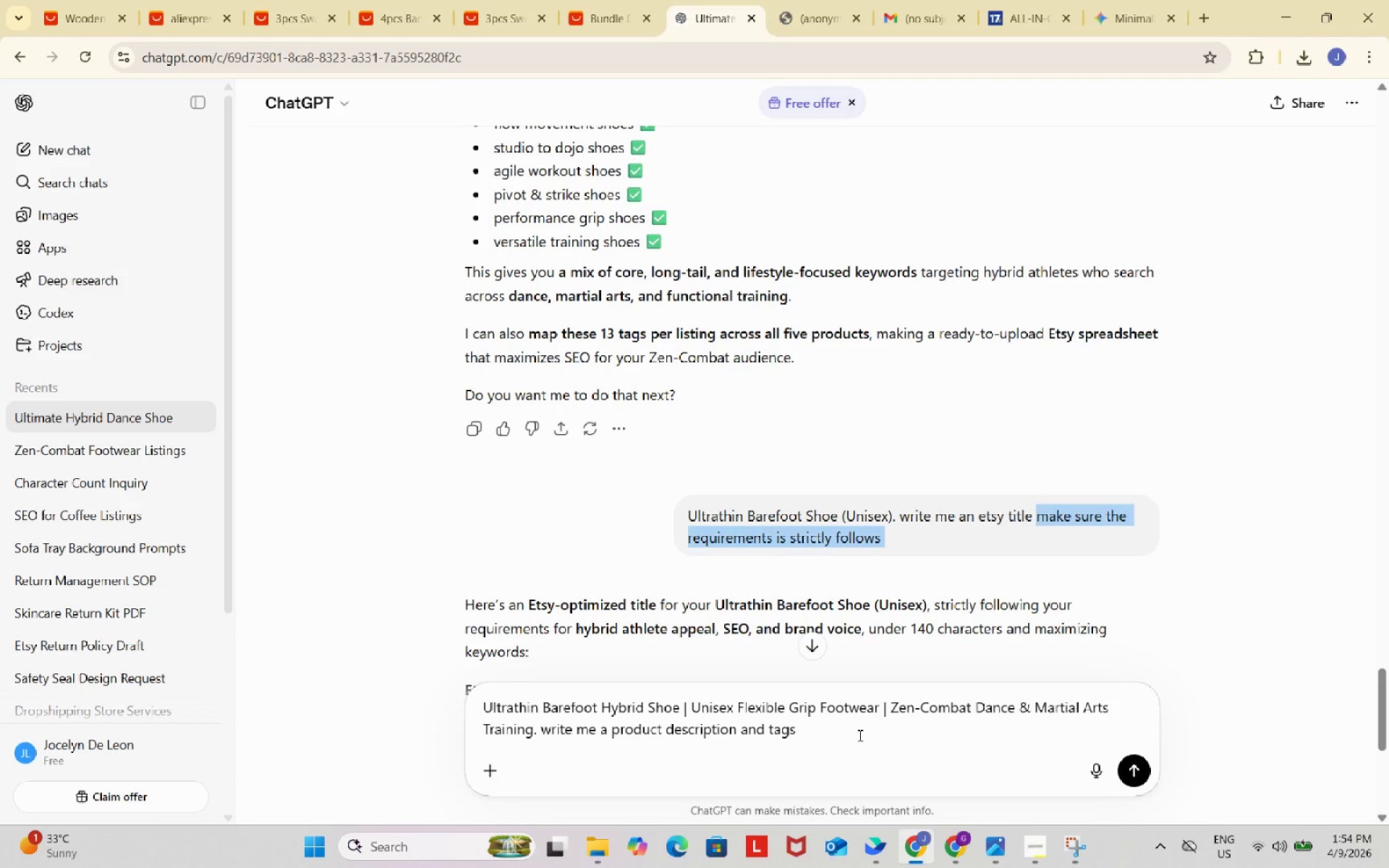 
left_click([861, 731])
 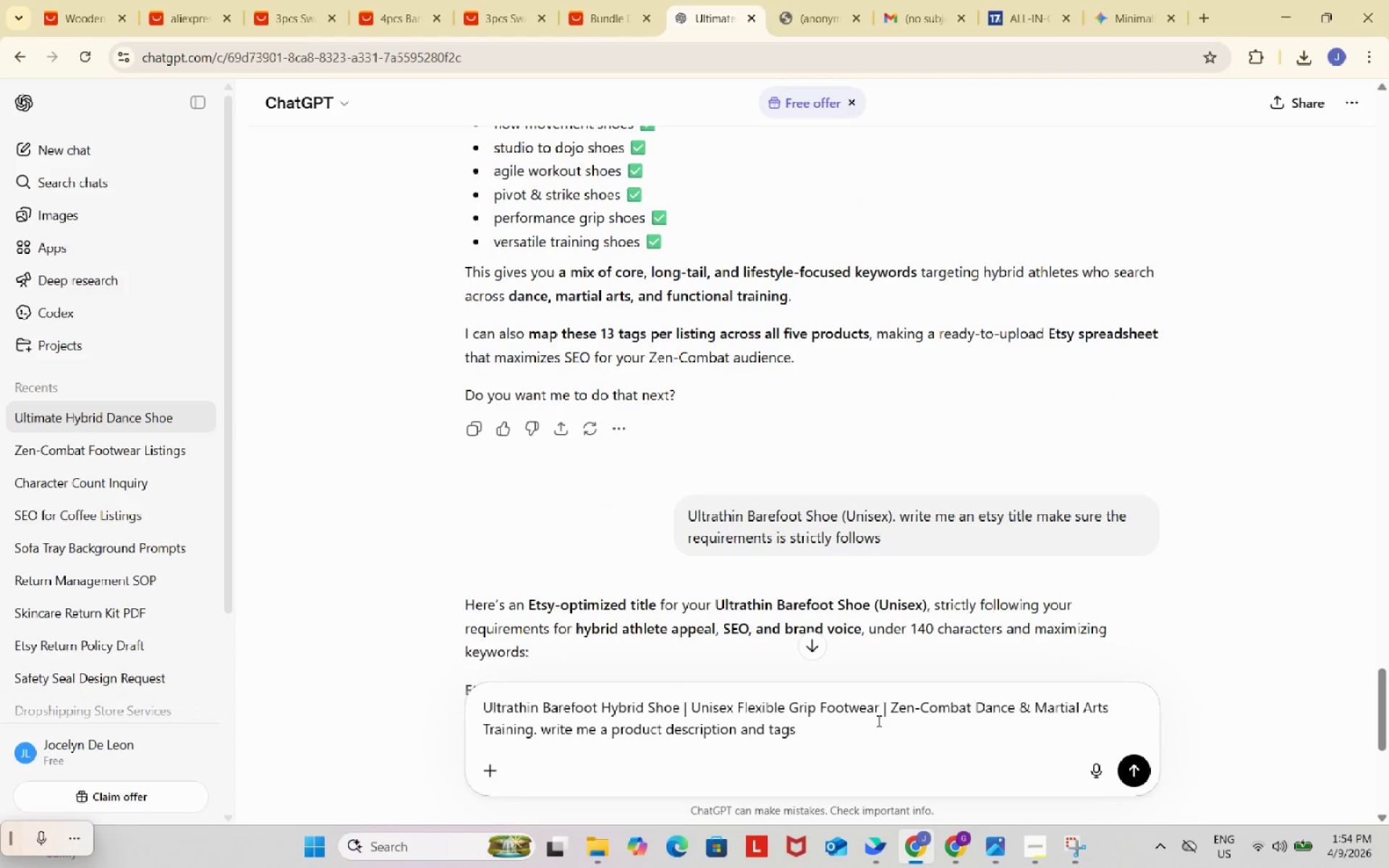 
key(Period)
 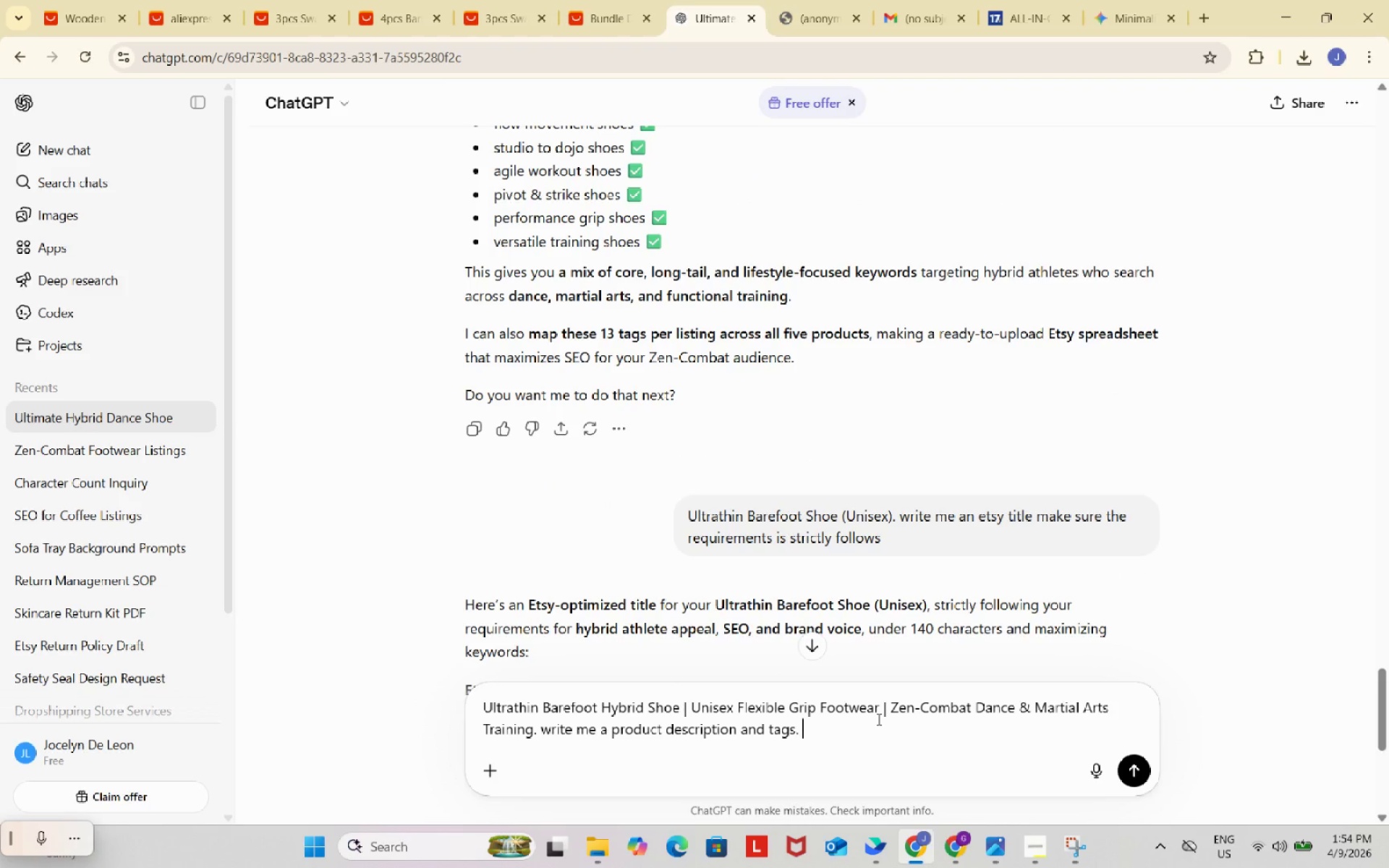 
key(Space)
 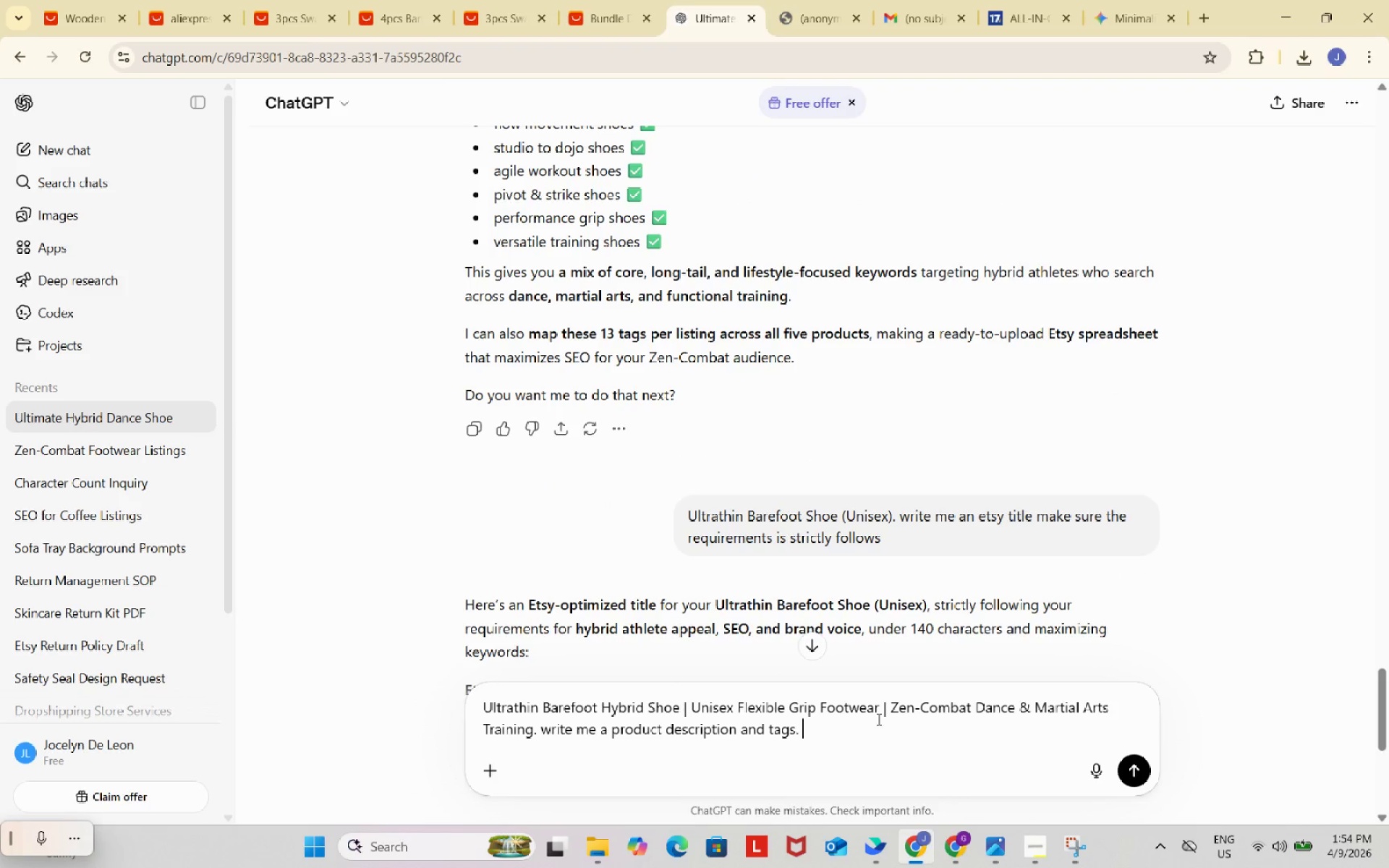 
key(Control+ControlLeft)
 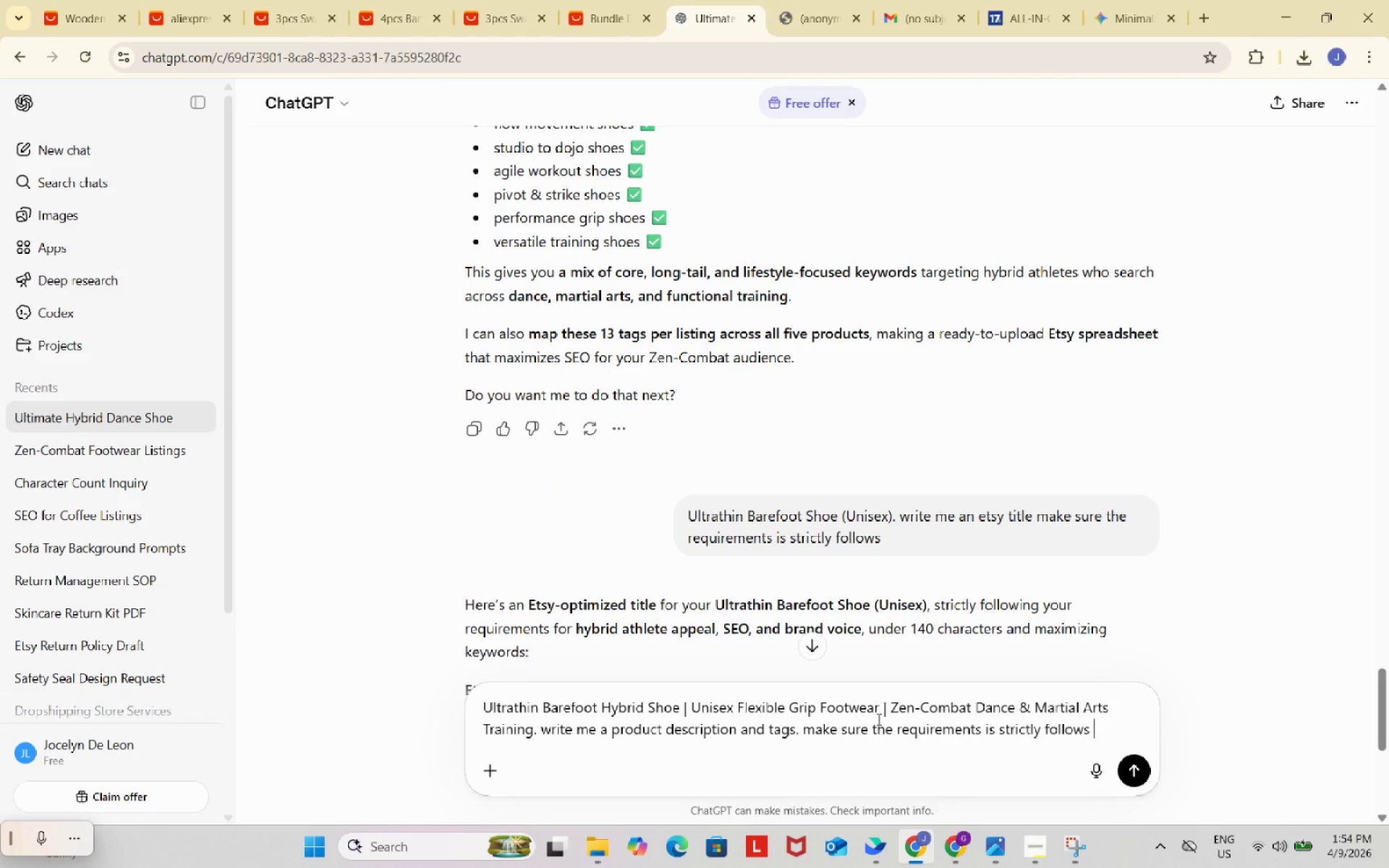 
key(Control+V)
 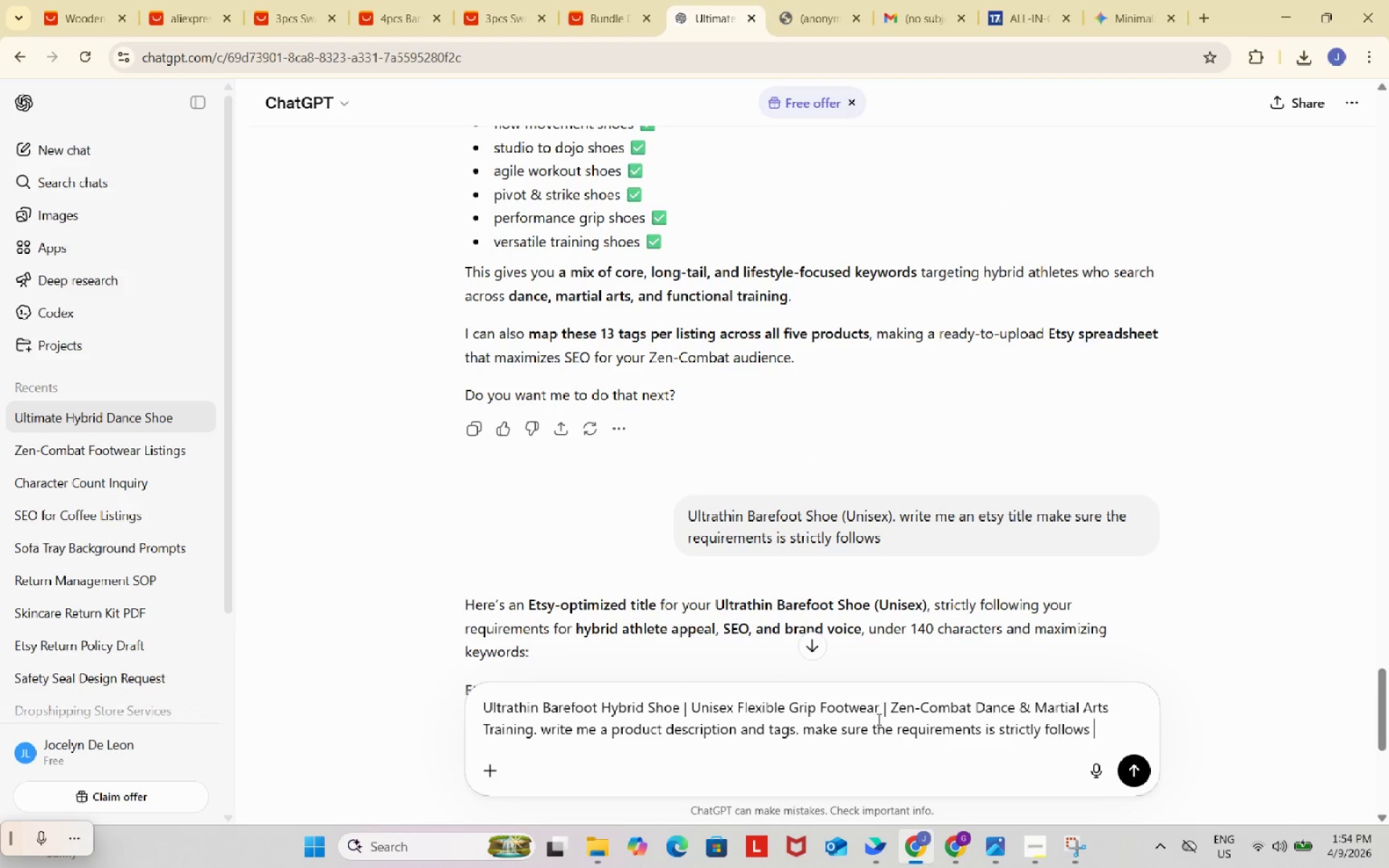 
key(Enter)
 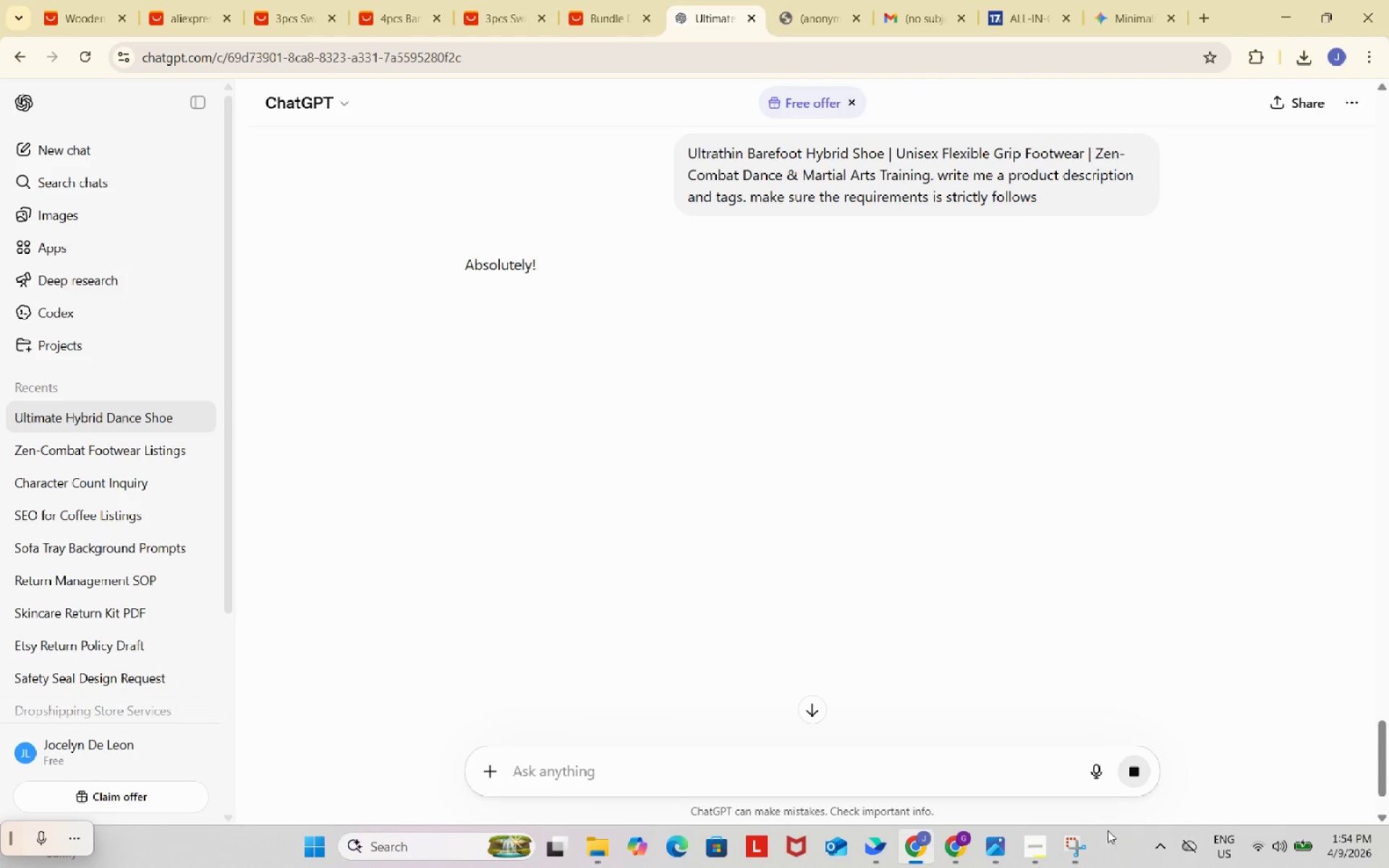 
left_click([956, 844])
 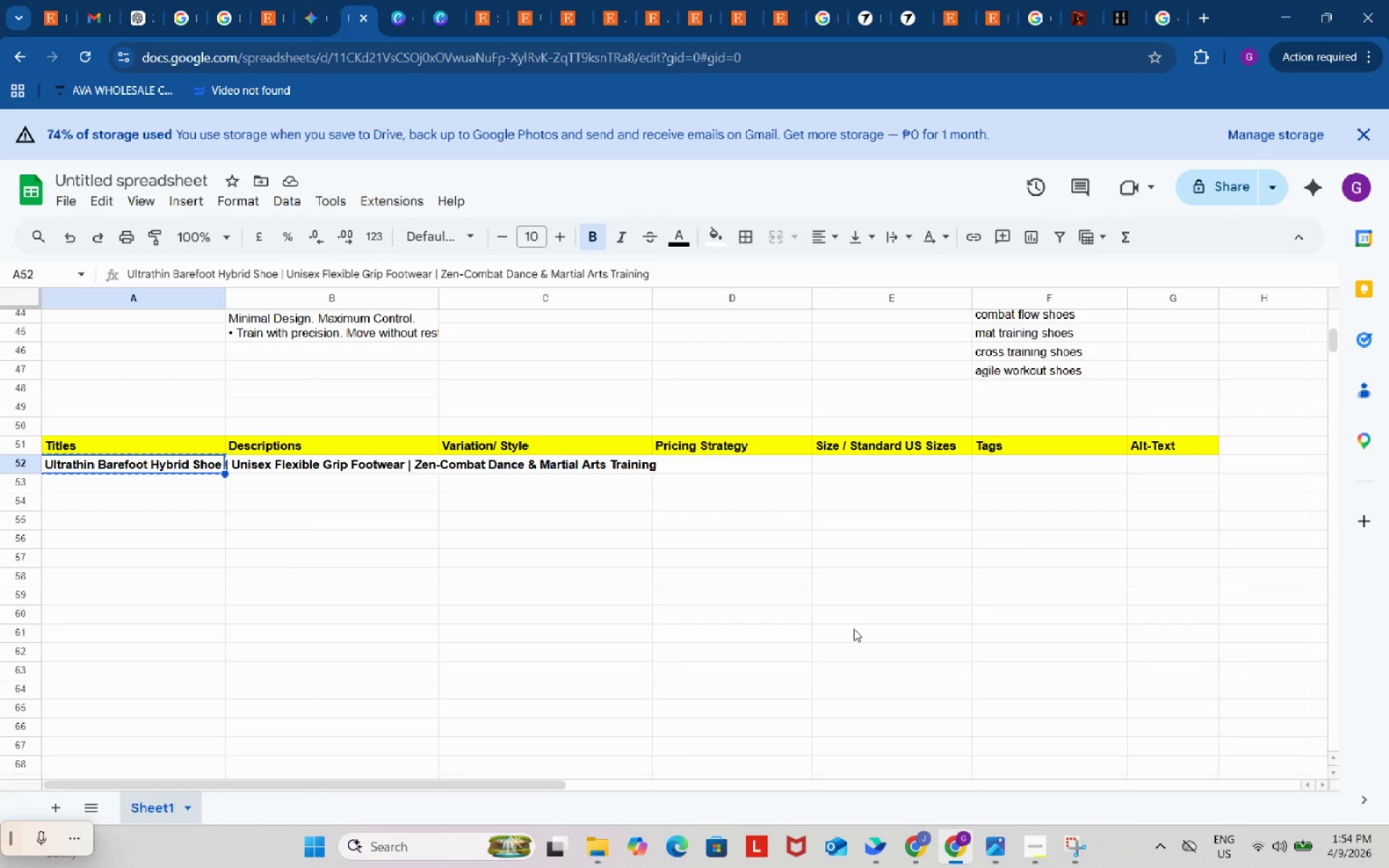 
left_click([854, 622])
 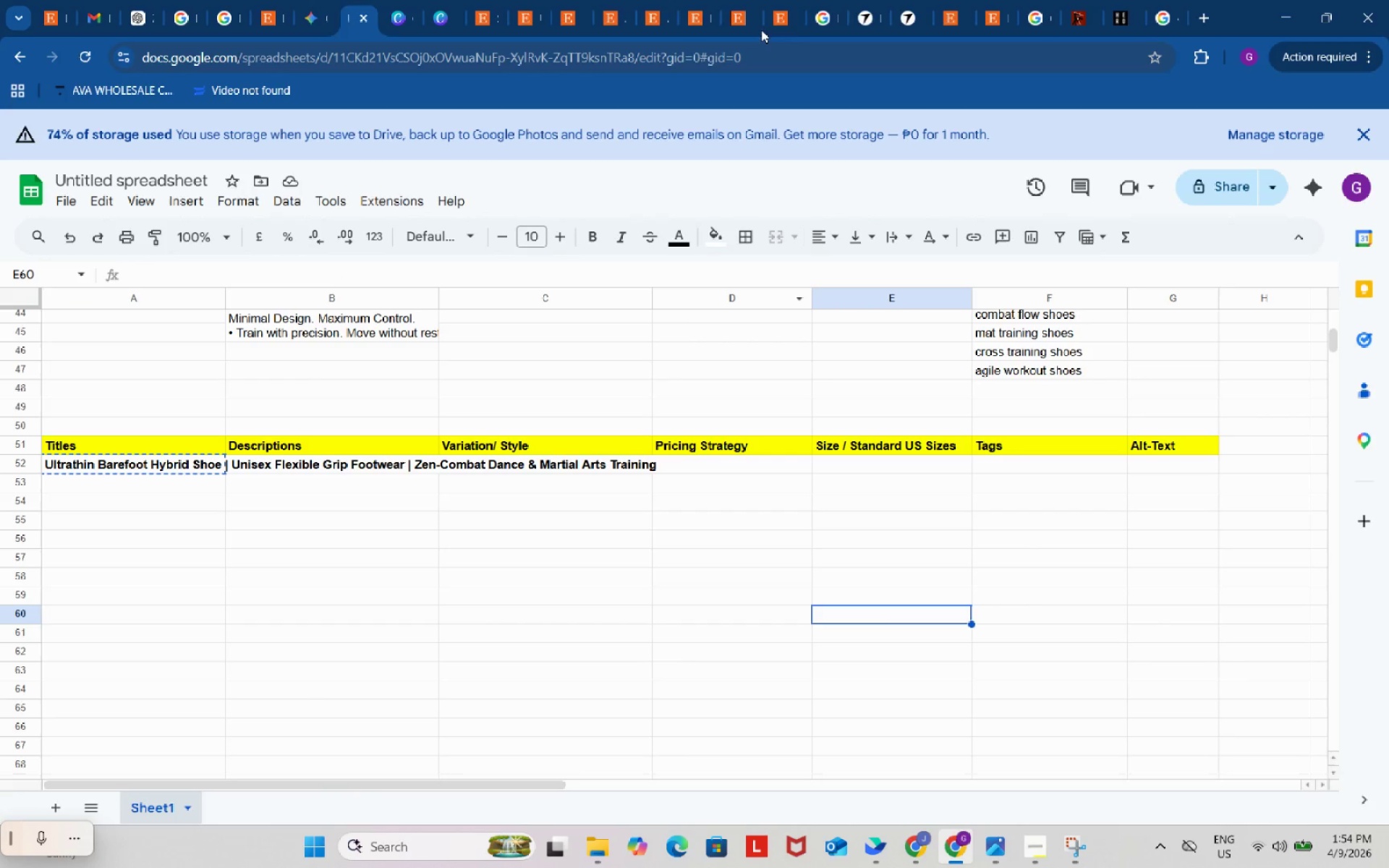 
left_click([765, 4])
 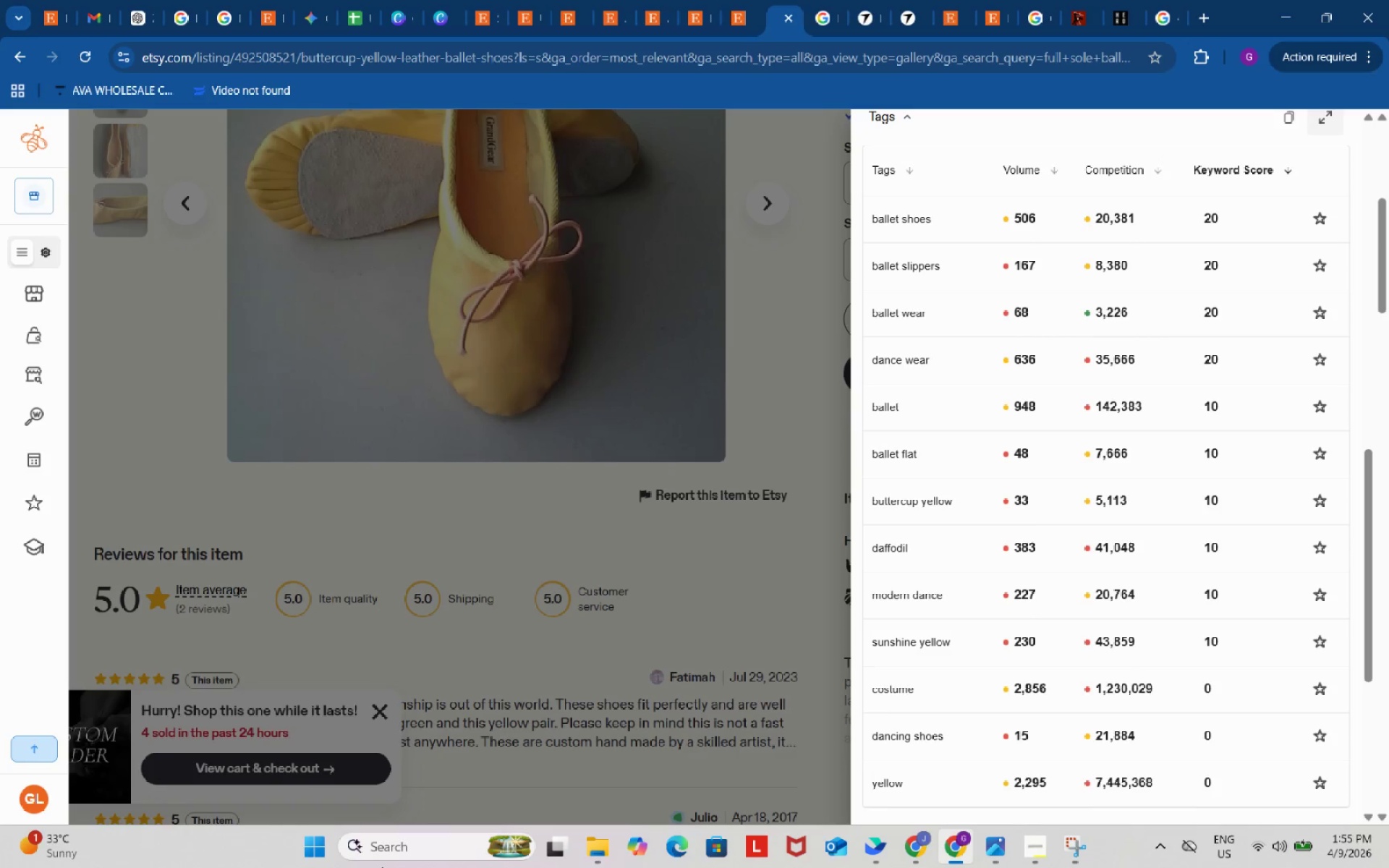 
wait(85.25)
 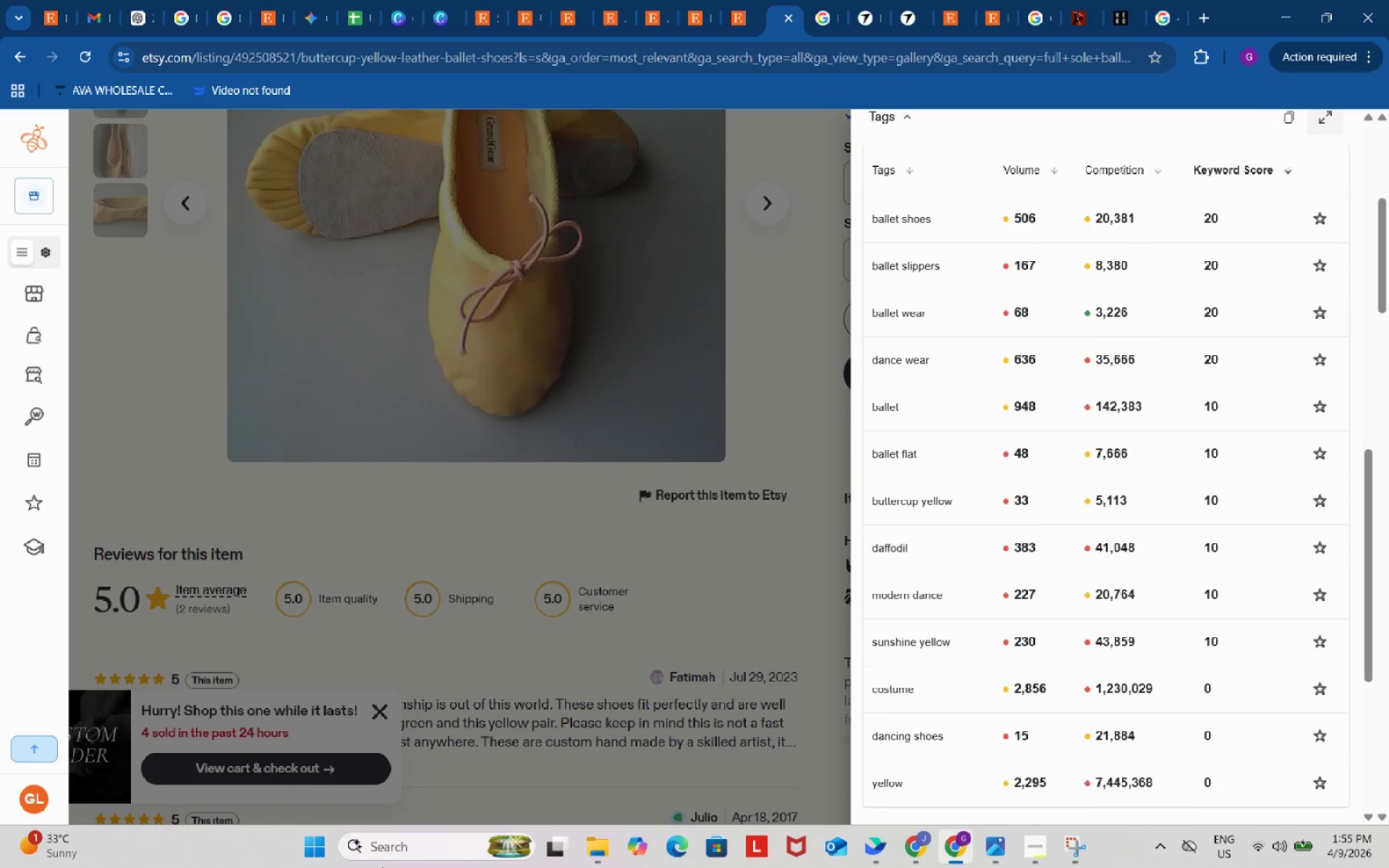 
scroll: coordinate [467, 579], scroll_direction: up, amount: 1.0
 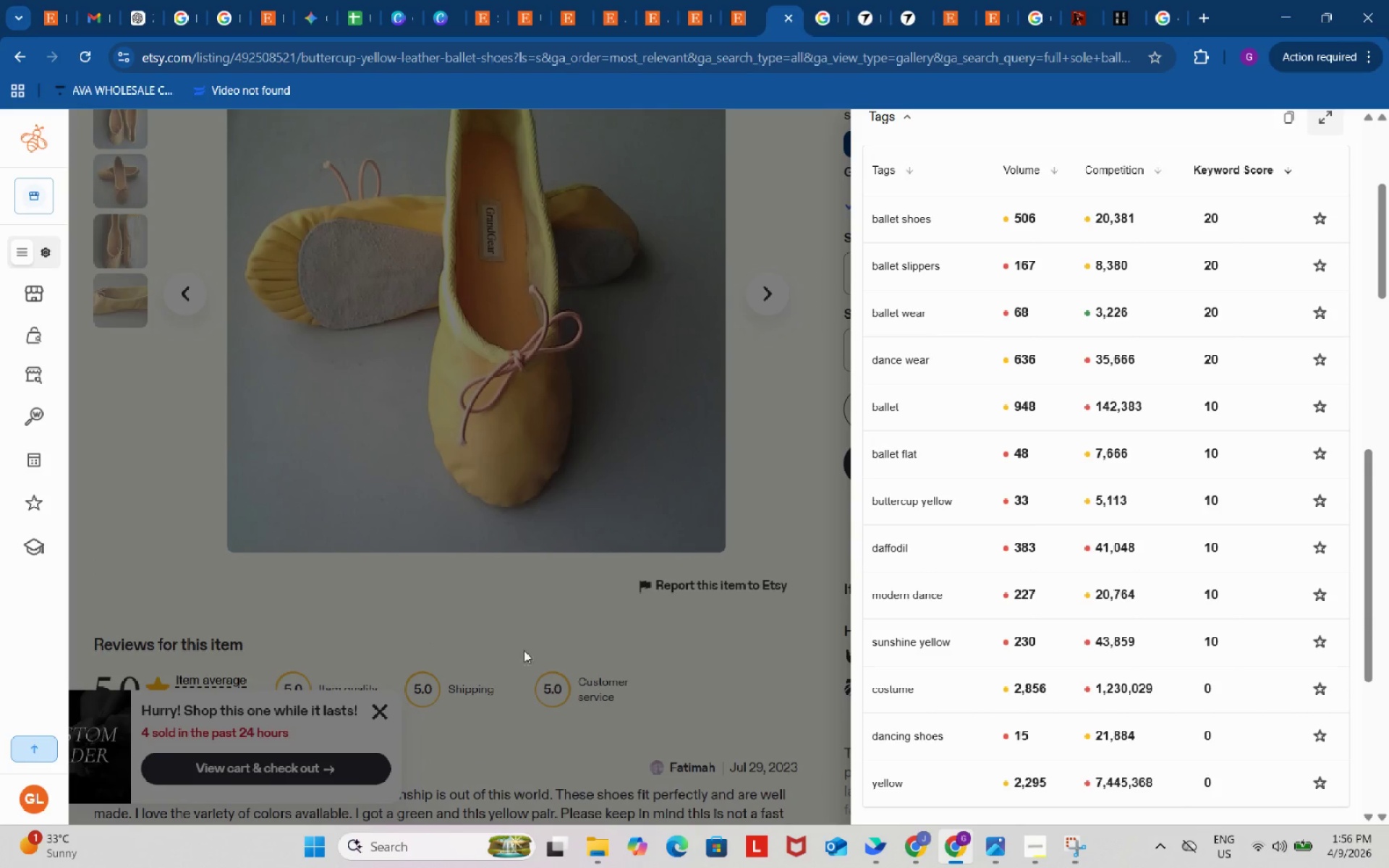 
left_click([679, 668])
 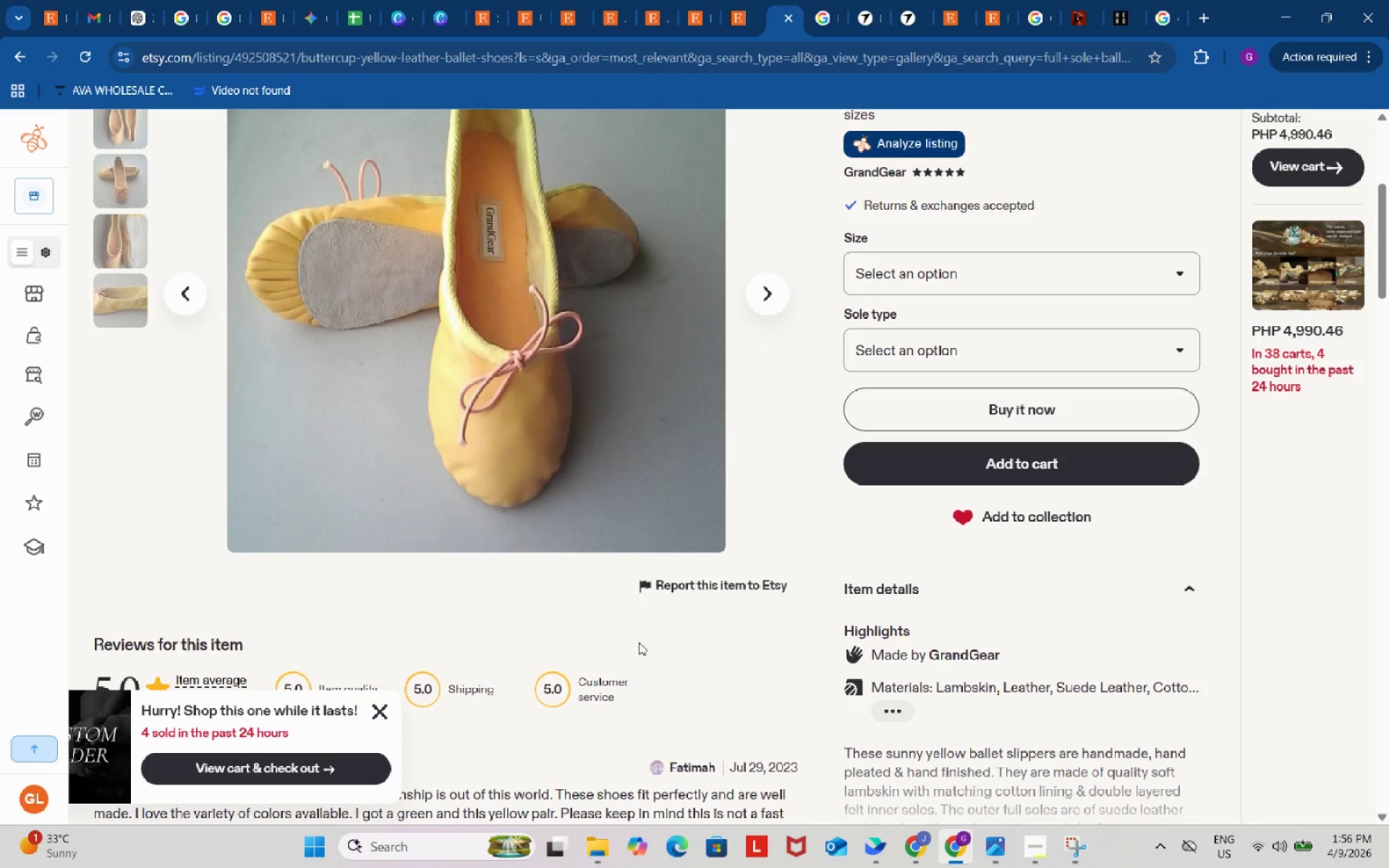 
wait(33.99)
 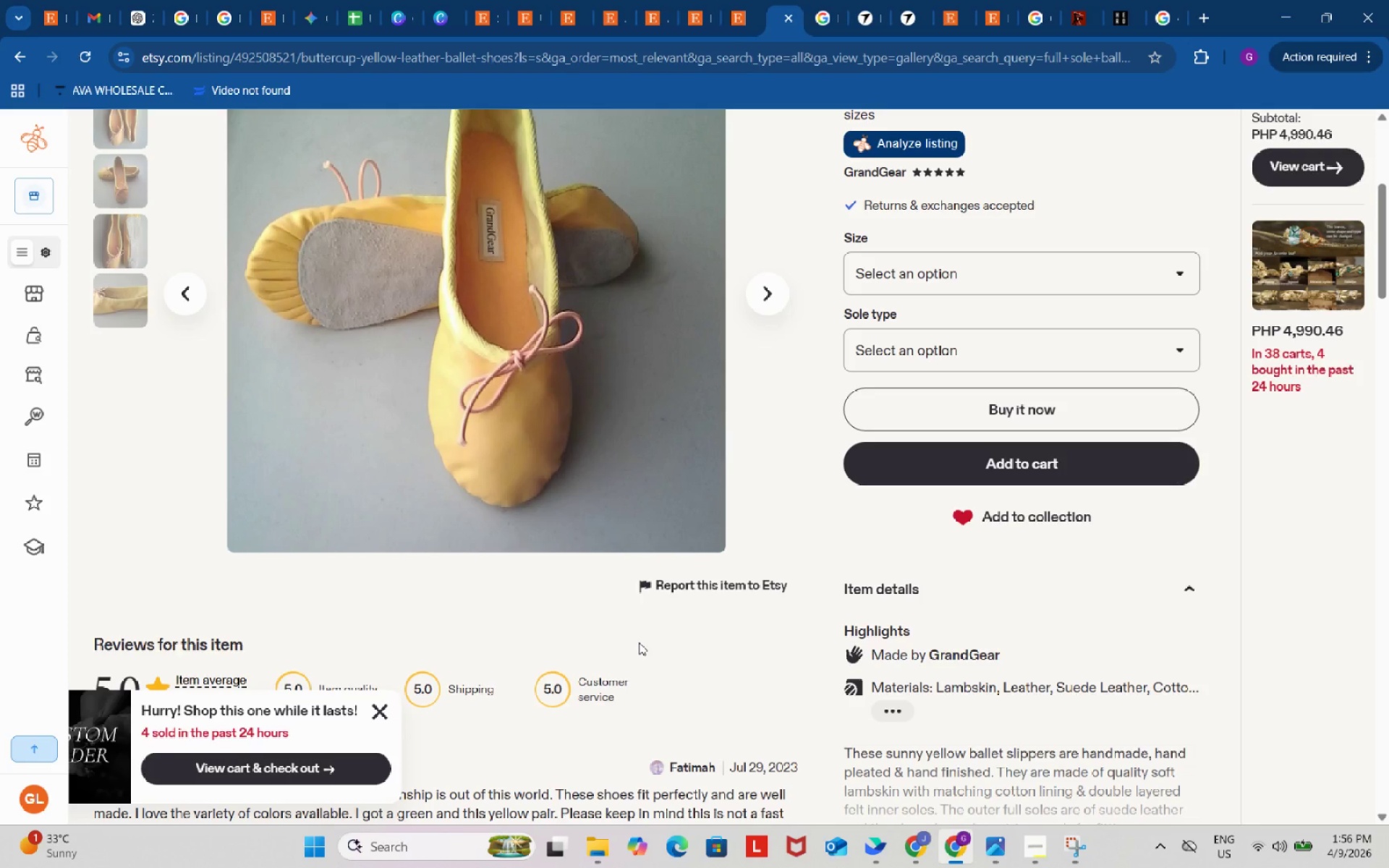 
left_click([722, 0])
 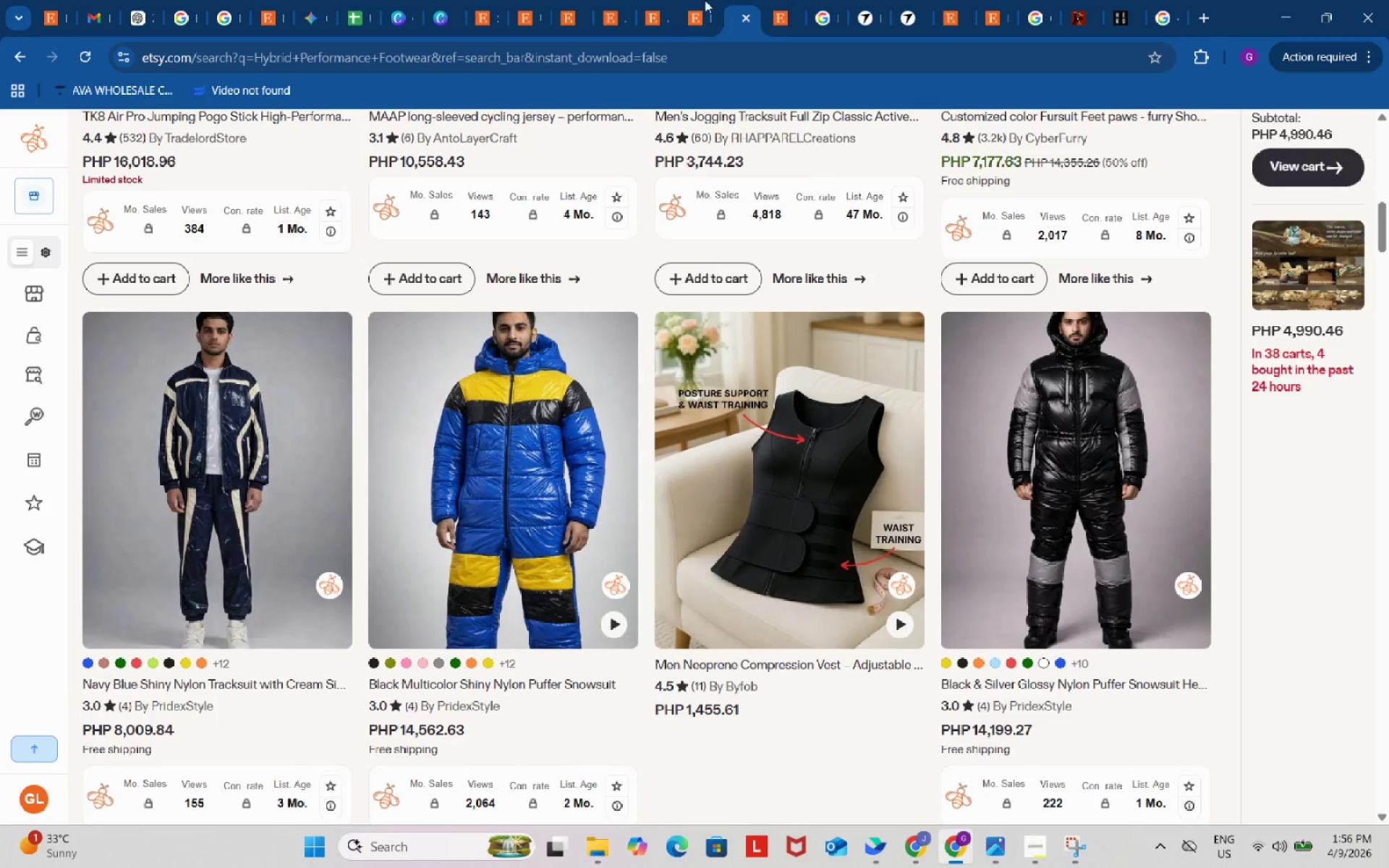 
left_click([691, 0])
 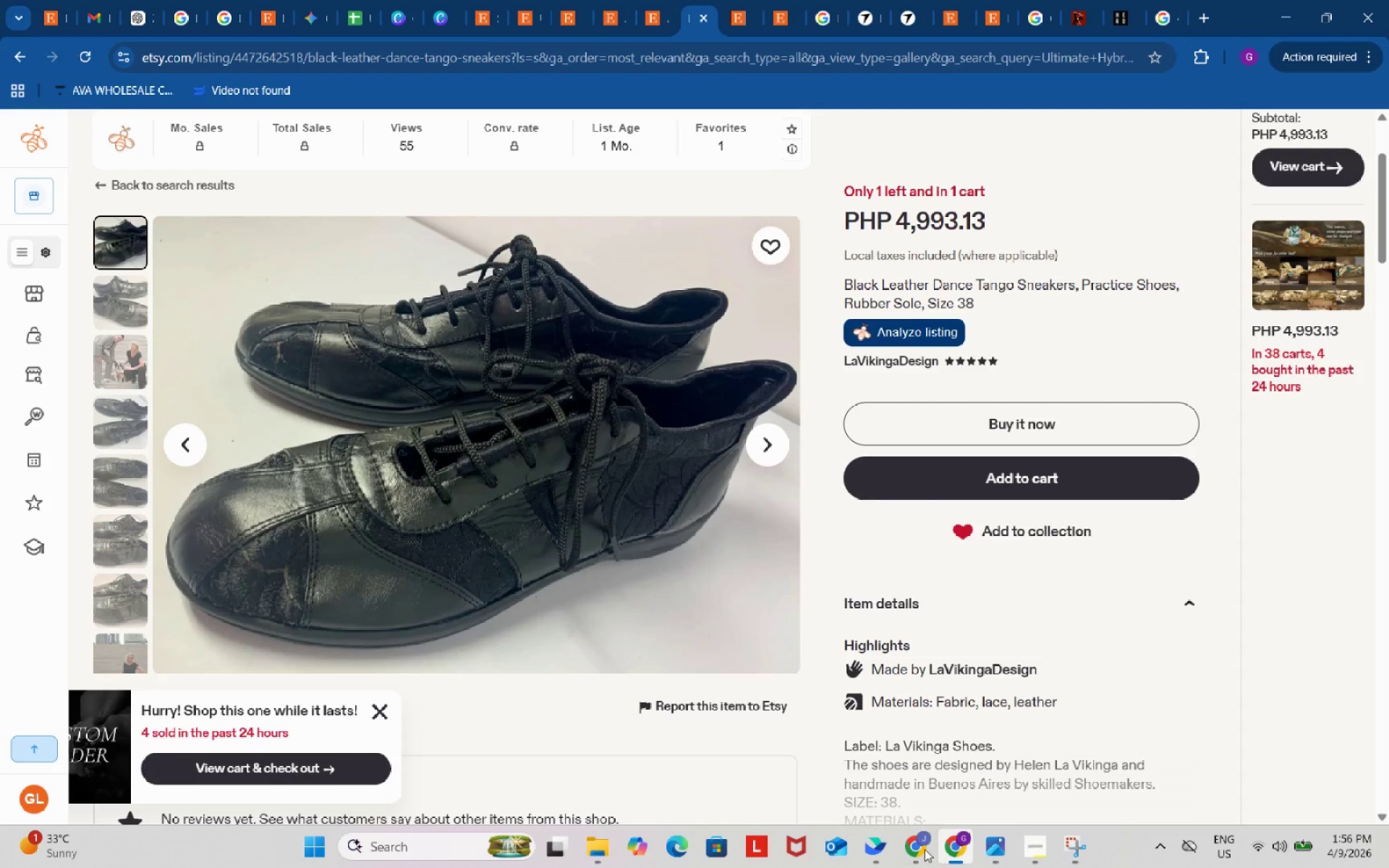 
left_click([912, 846])
 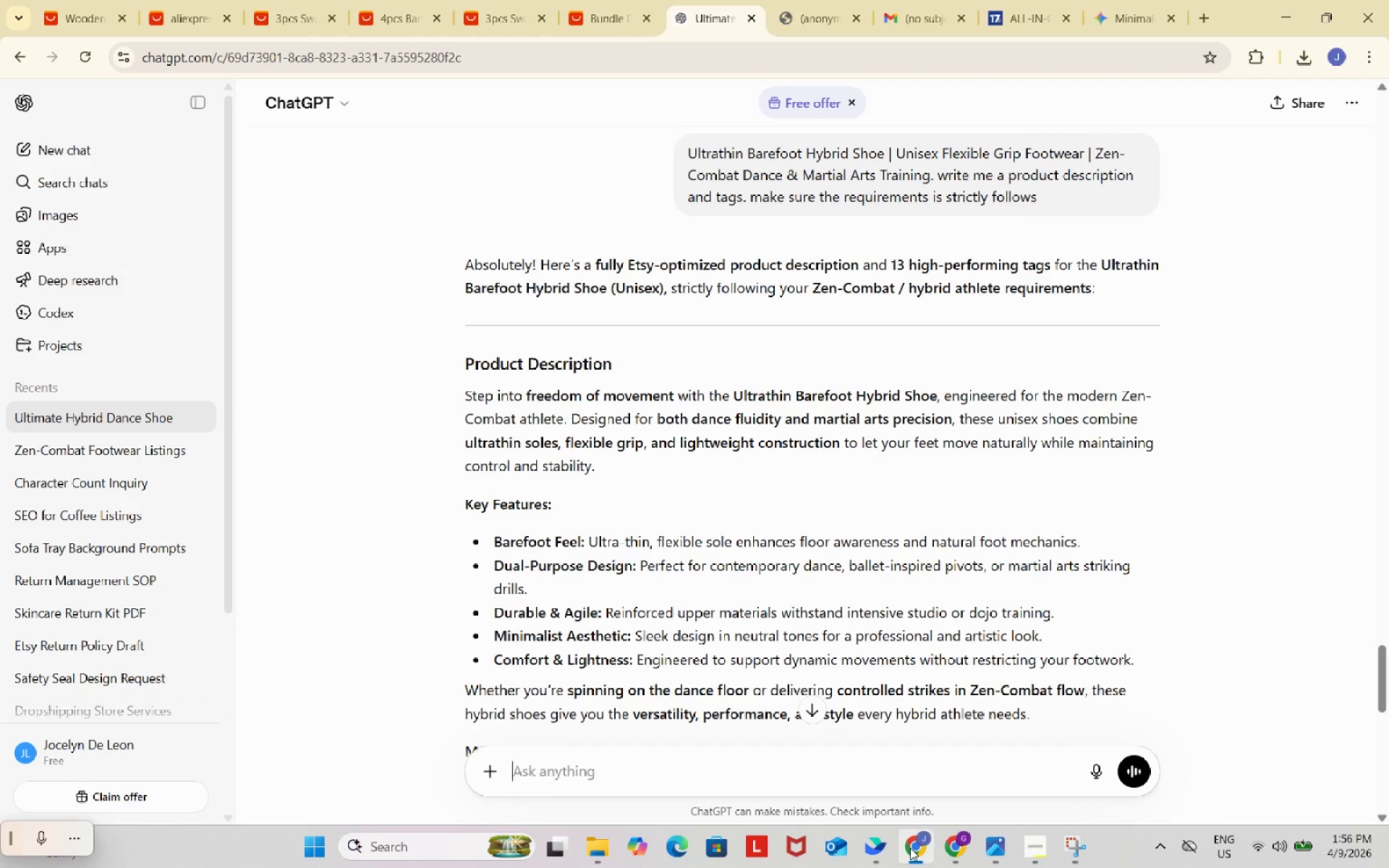 
wait(9.86)
 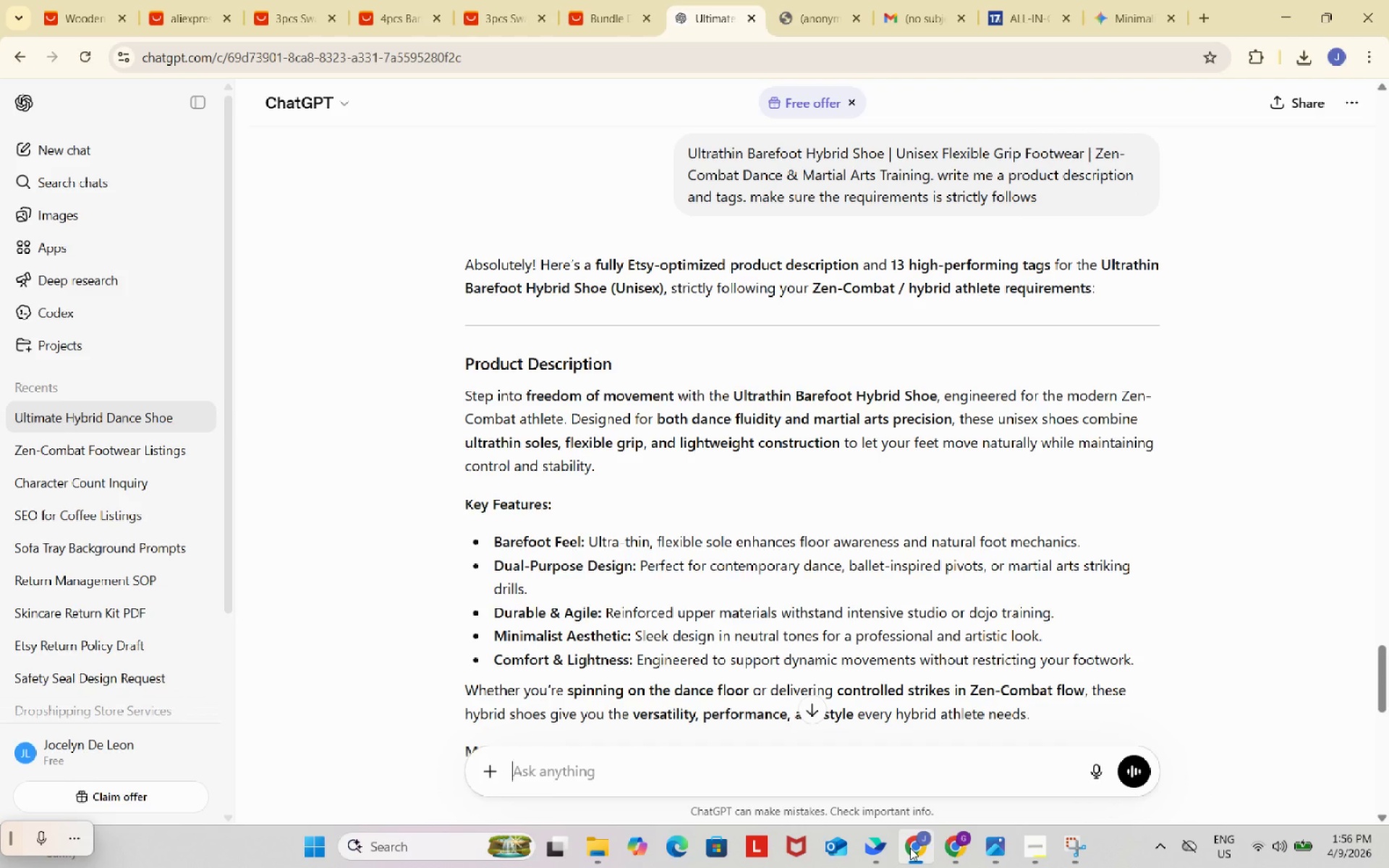 
left_click_drag(start_coordinate=[457, 393], to_coordinate=[915, 475])
 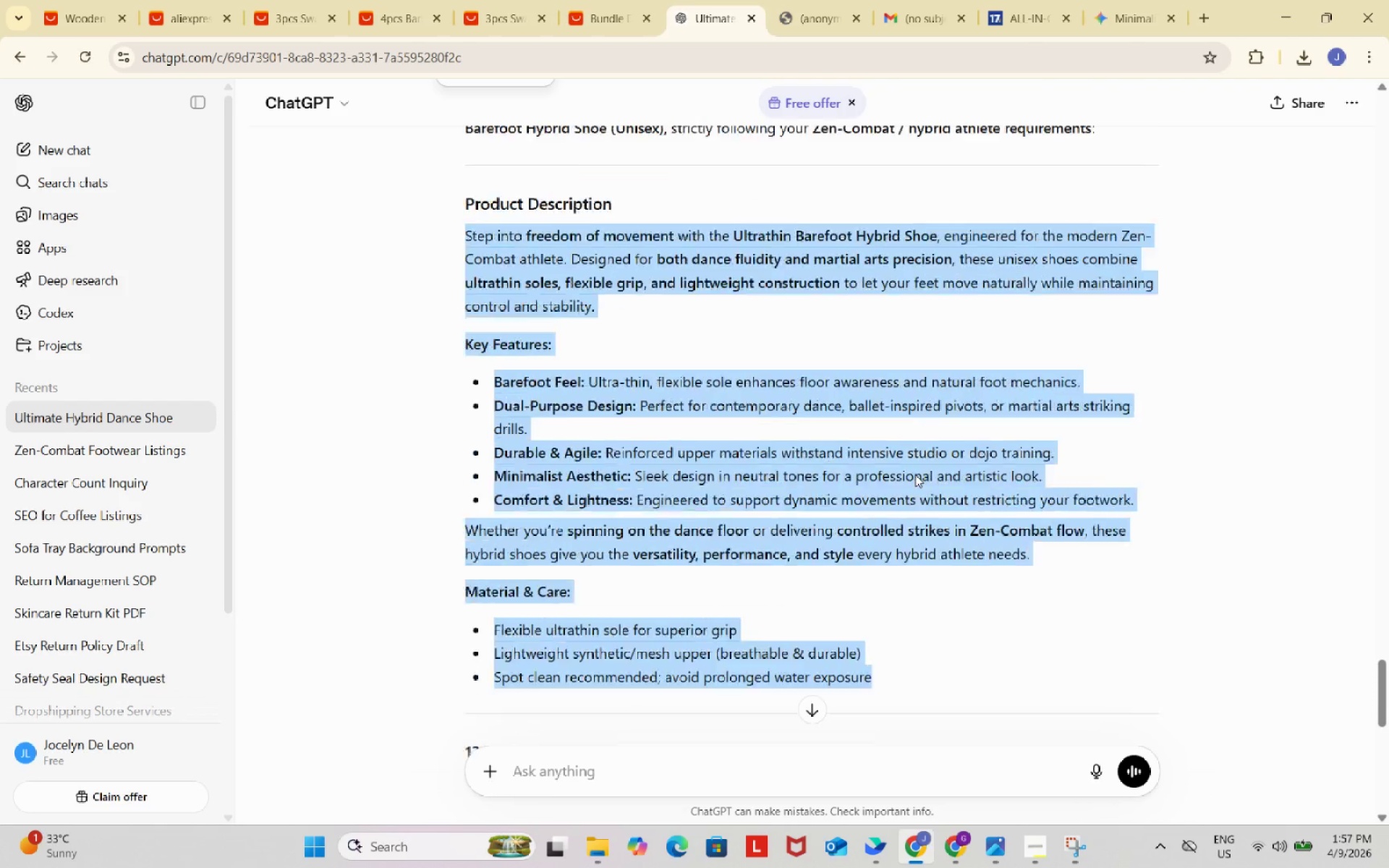 
scroll: coordinate [888, 574], scroll_direction: down, amount: 4.0
 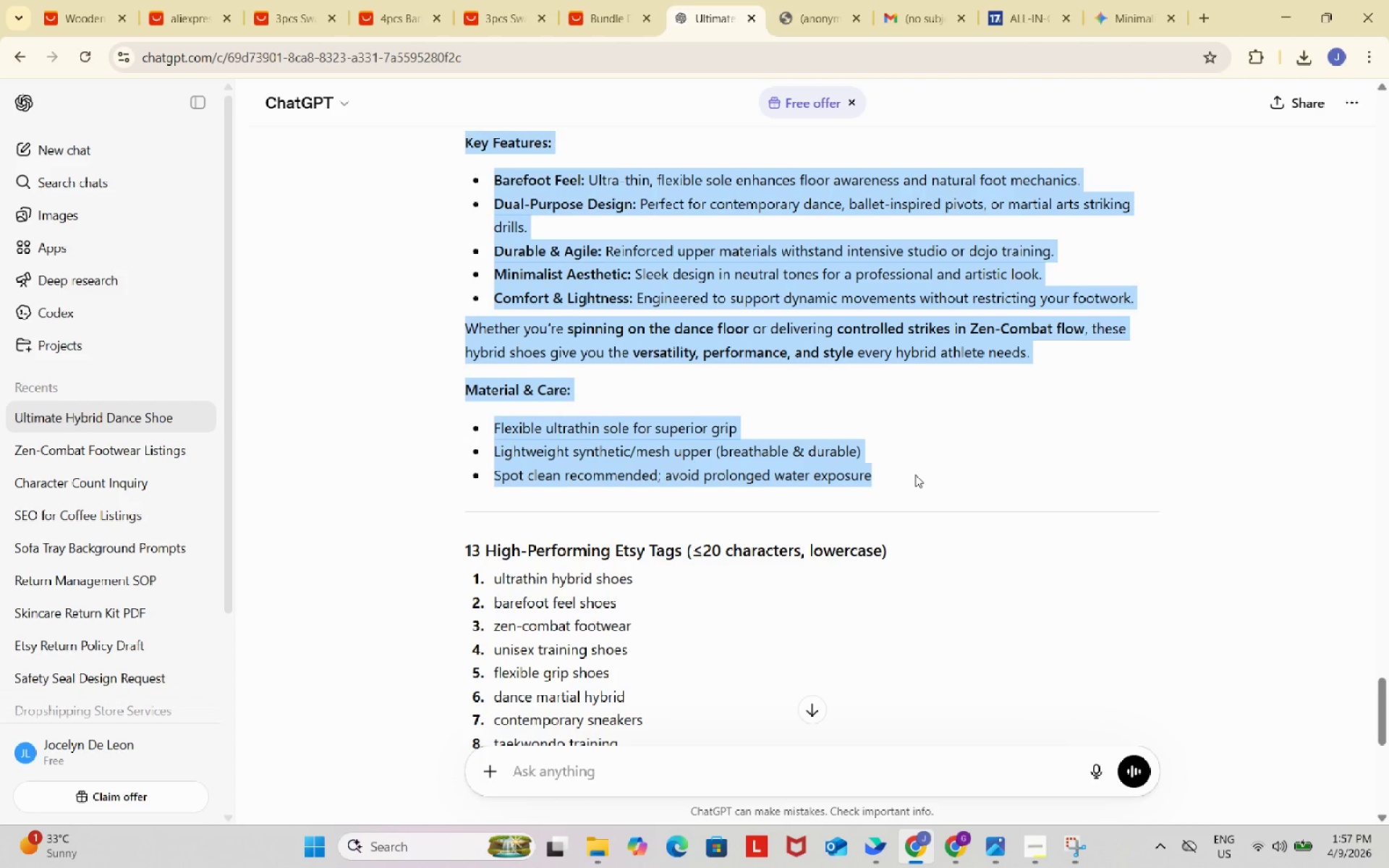 
key(Control+ControlLeft)
 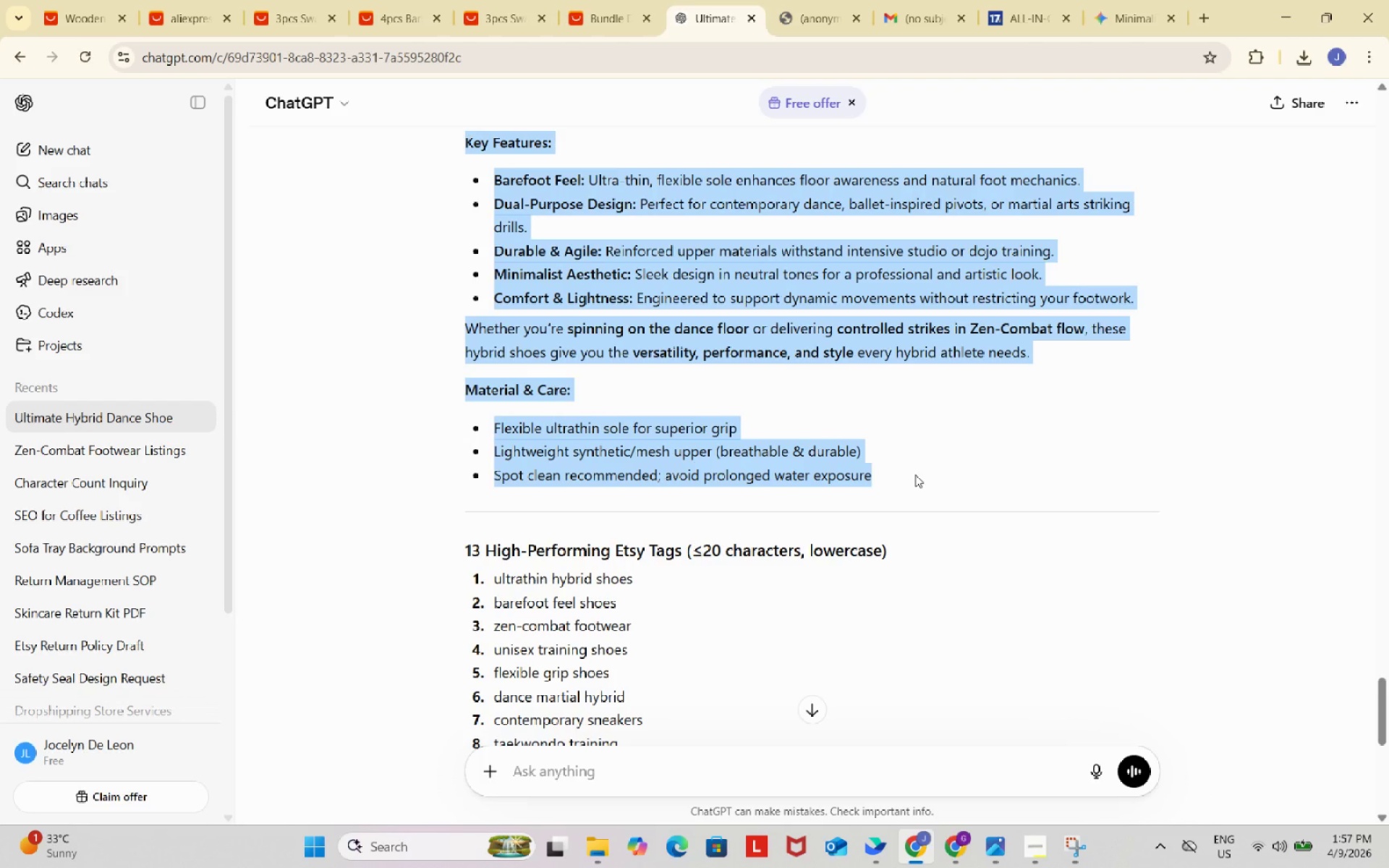 
key(Control+C)
 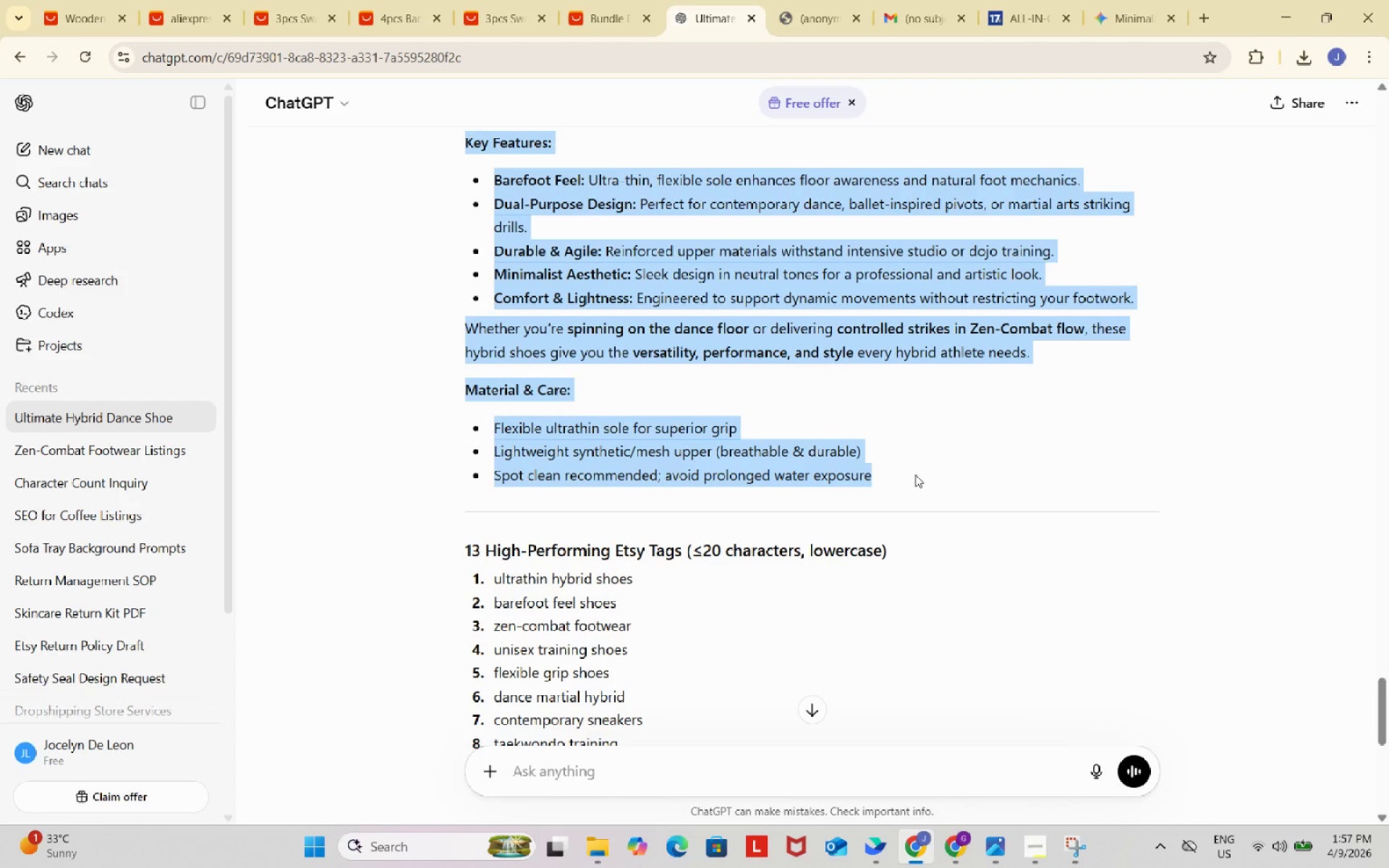 
key(Control+ControlLeft)
 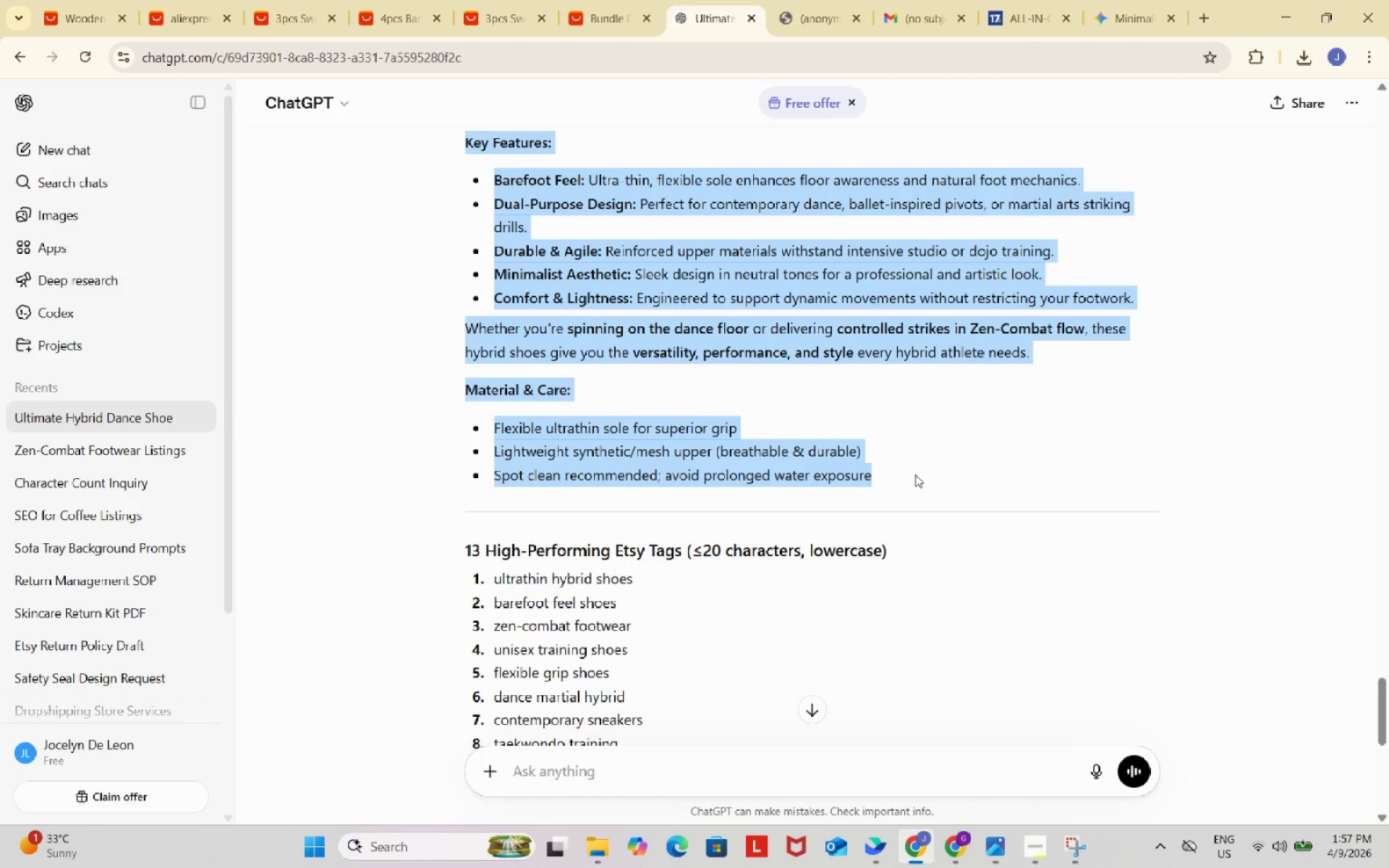 
key(Control+C)
 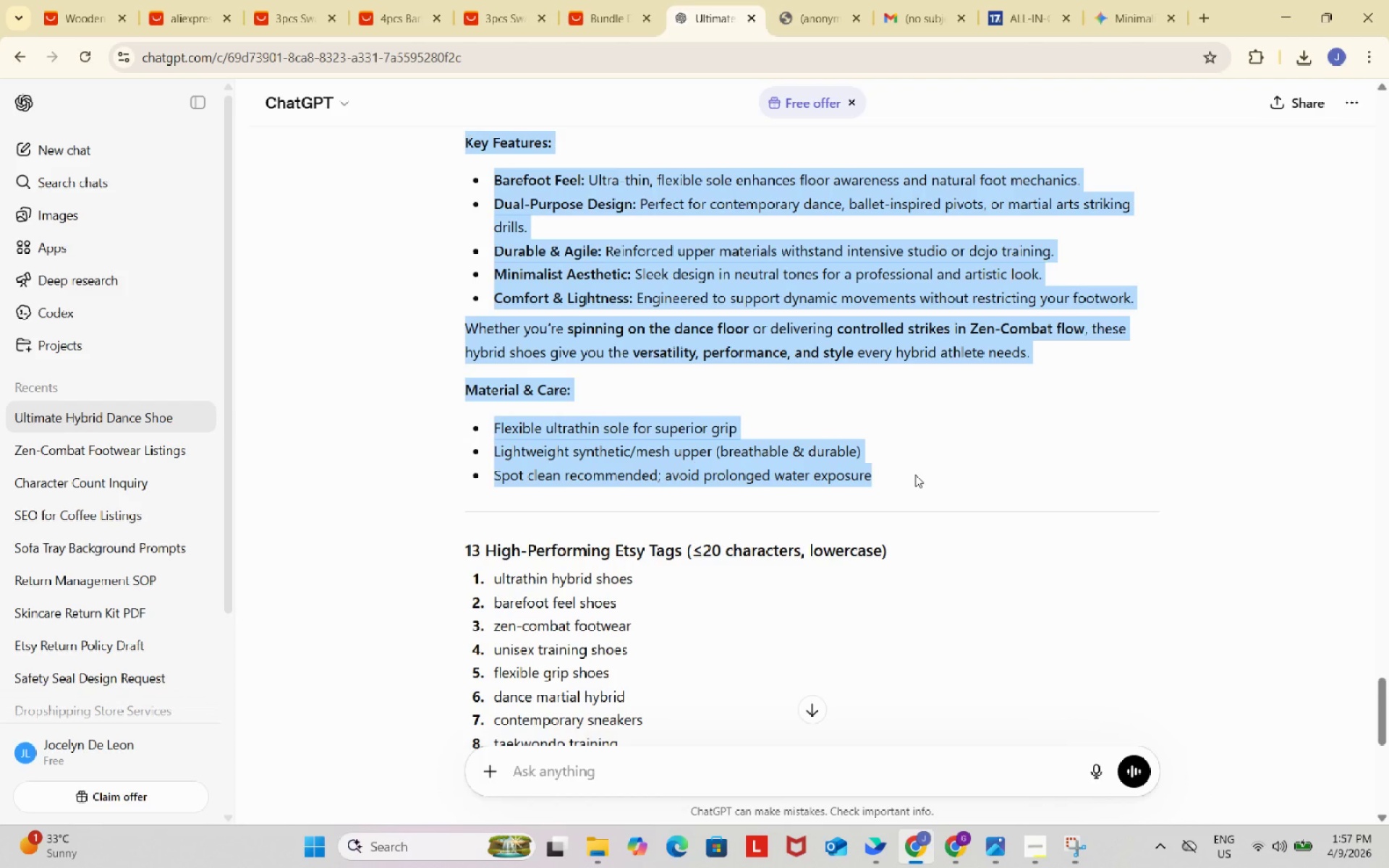 
key(Control+ControlLeft)
 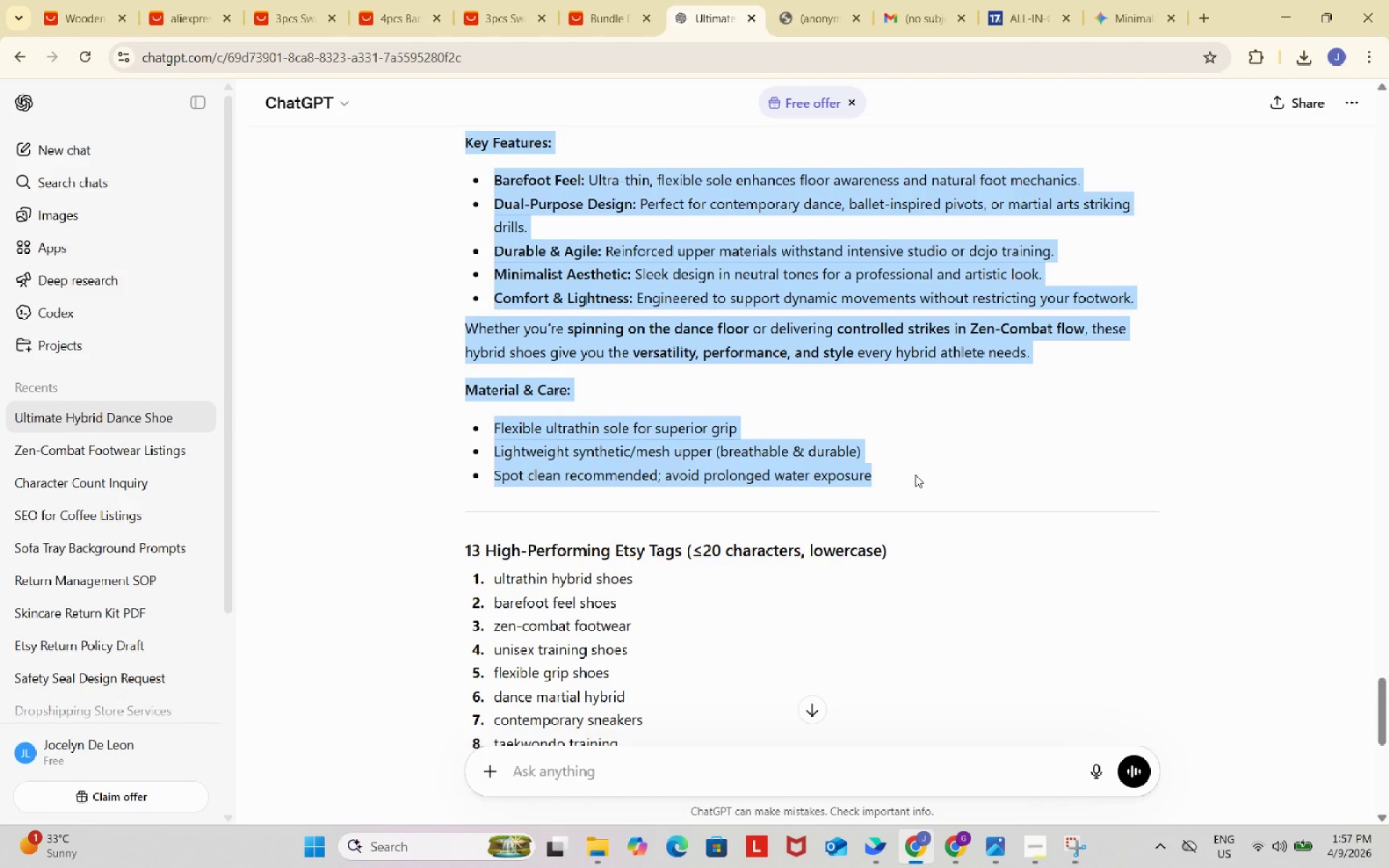 
key(Control+C)
 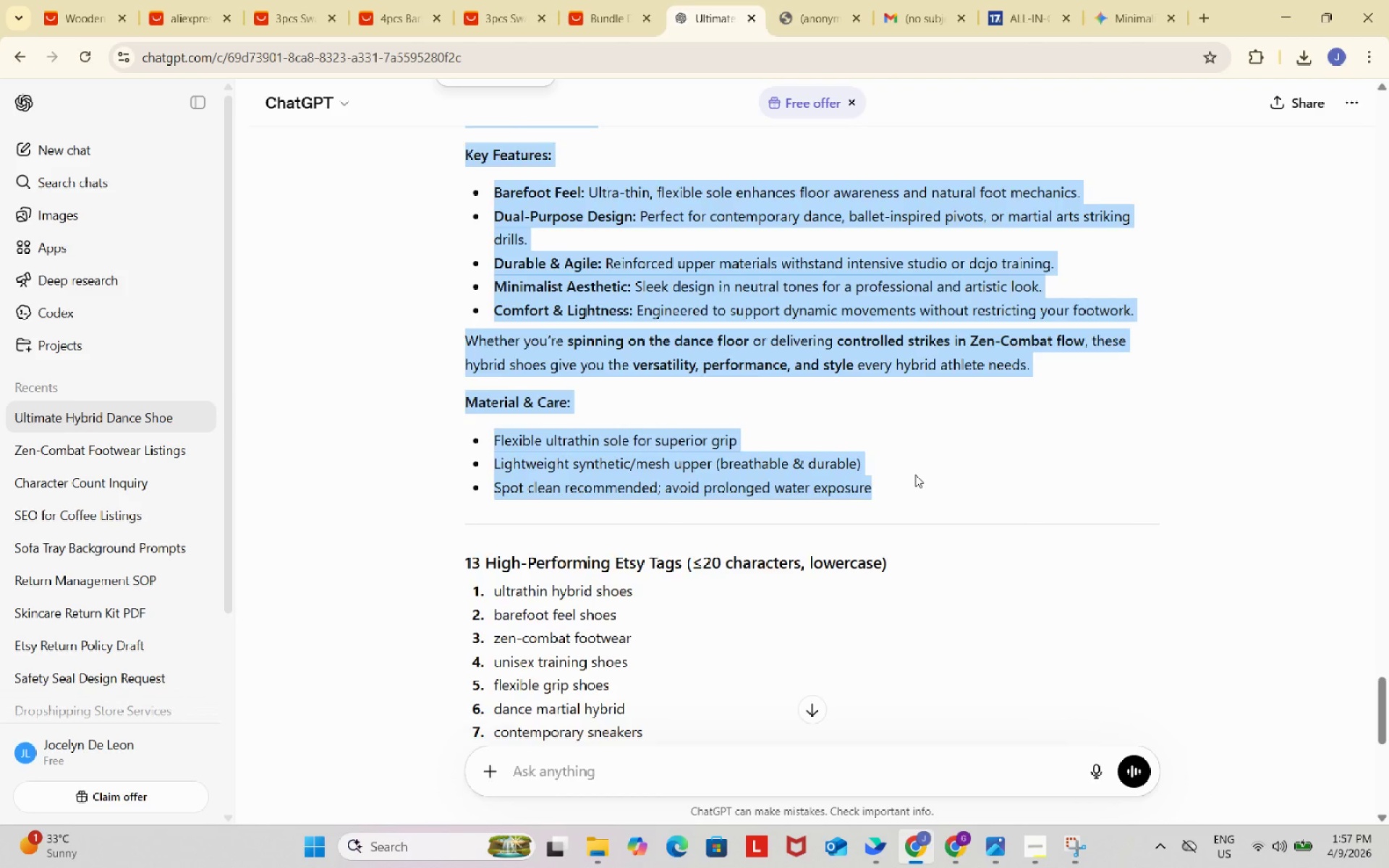 
scroll: coordinate [915, 475], scroll_direction: up, amount: 4.0
 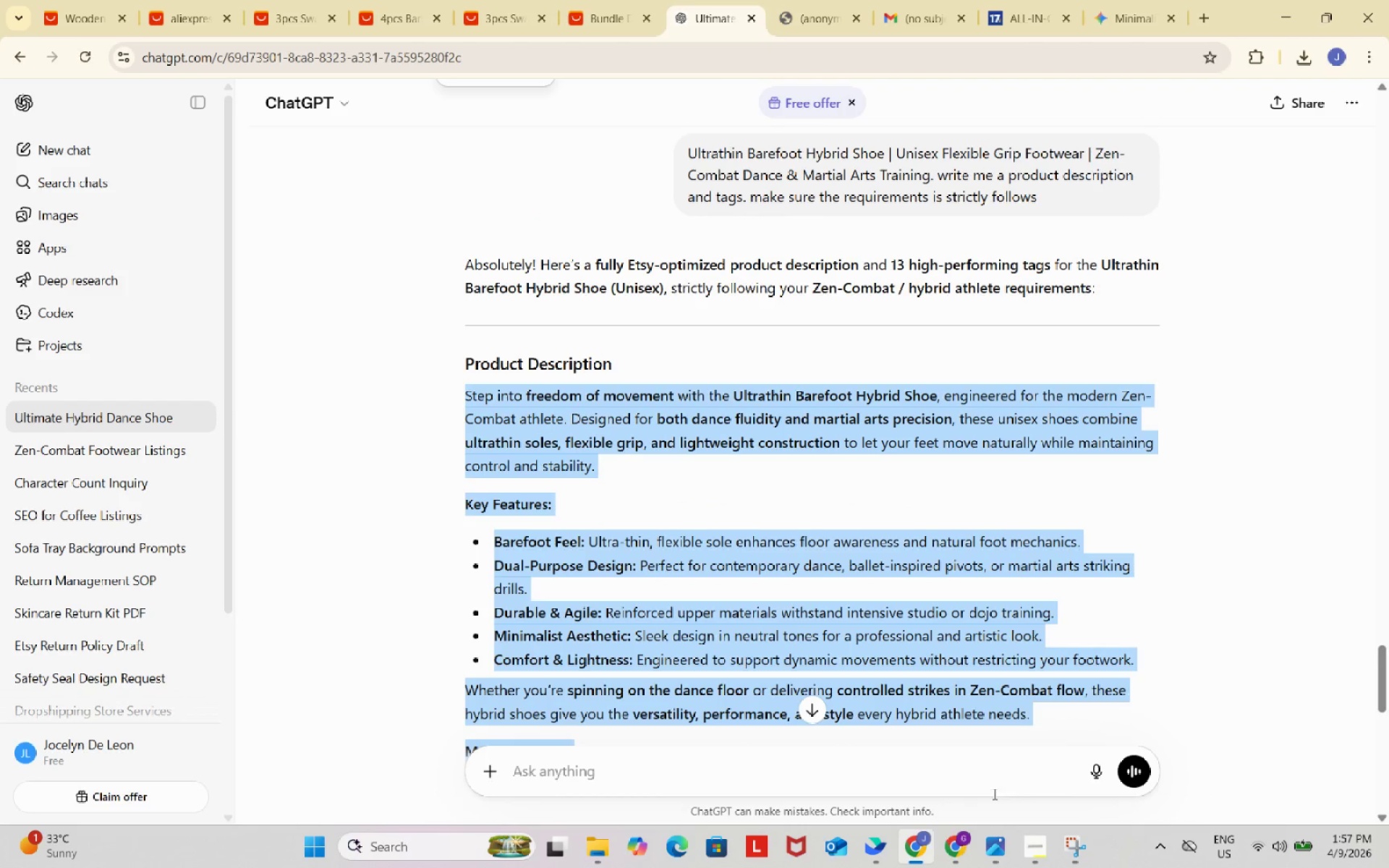 
left_click([960, 839])
 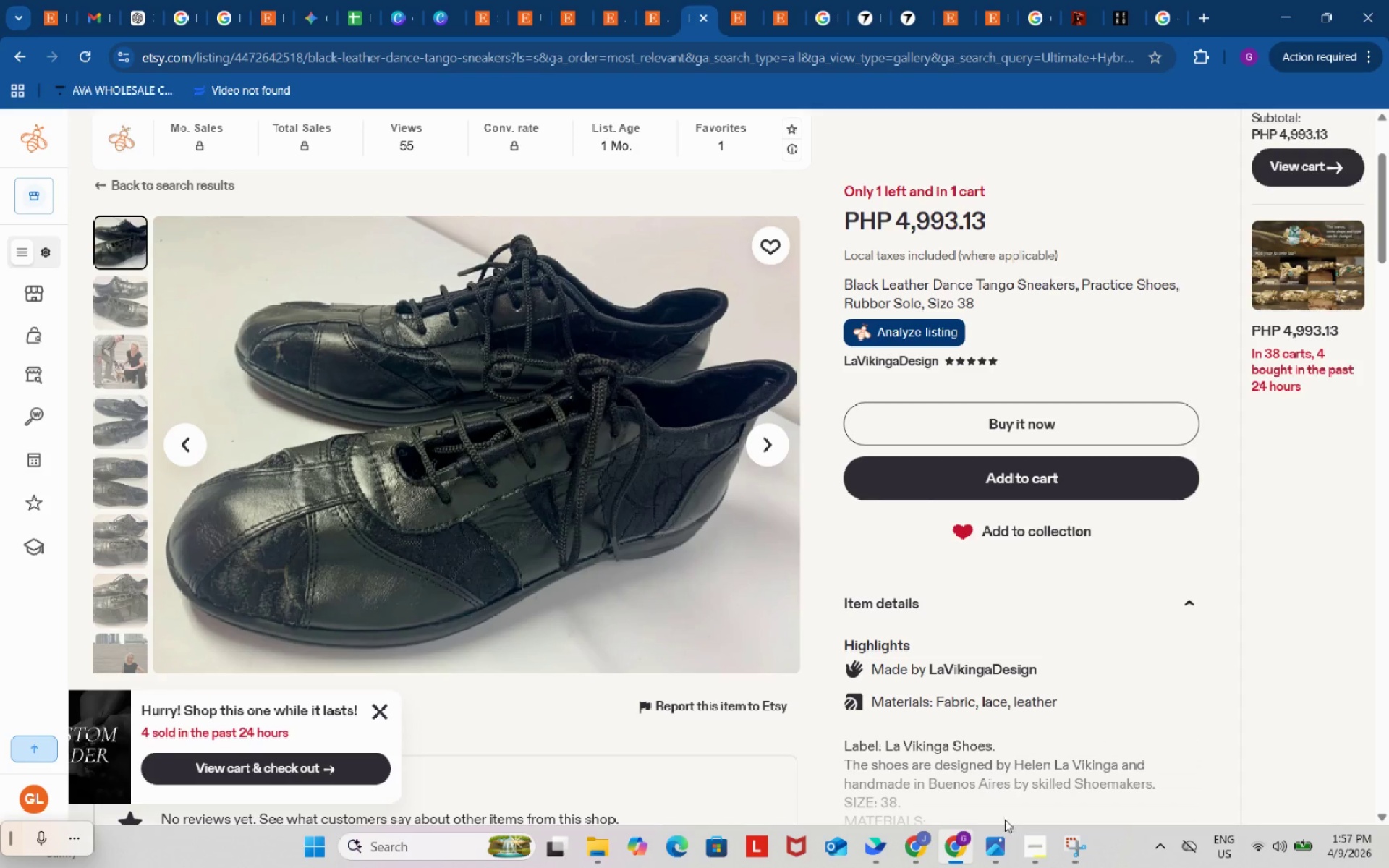 
left_click([1024, 846])